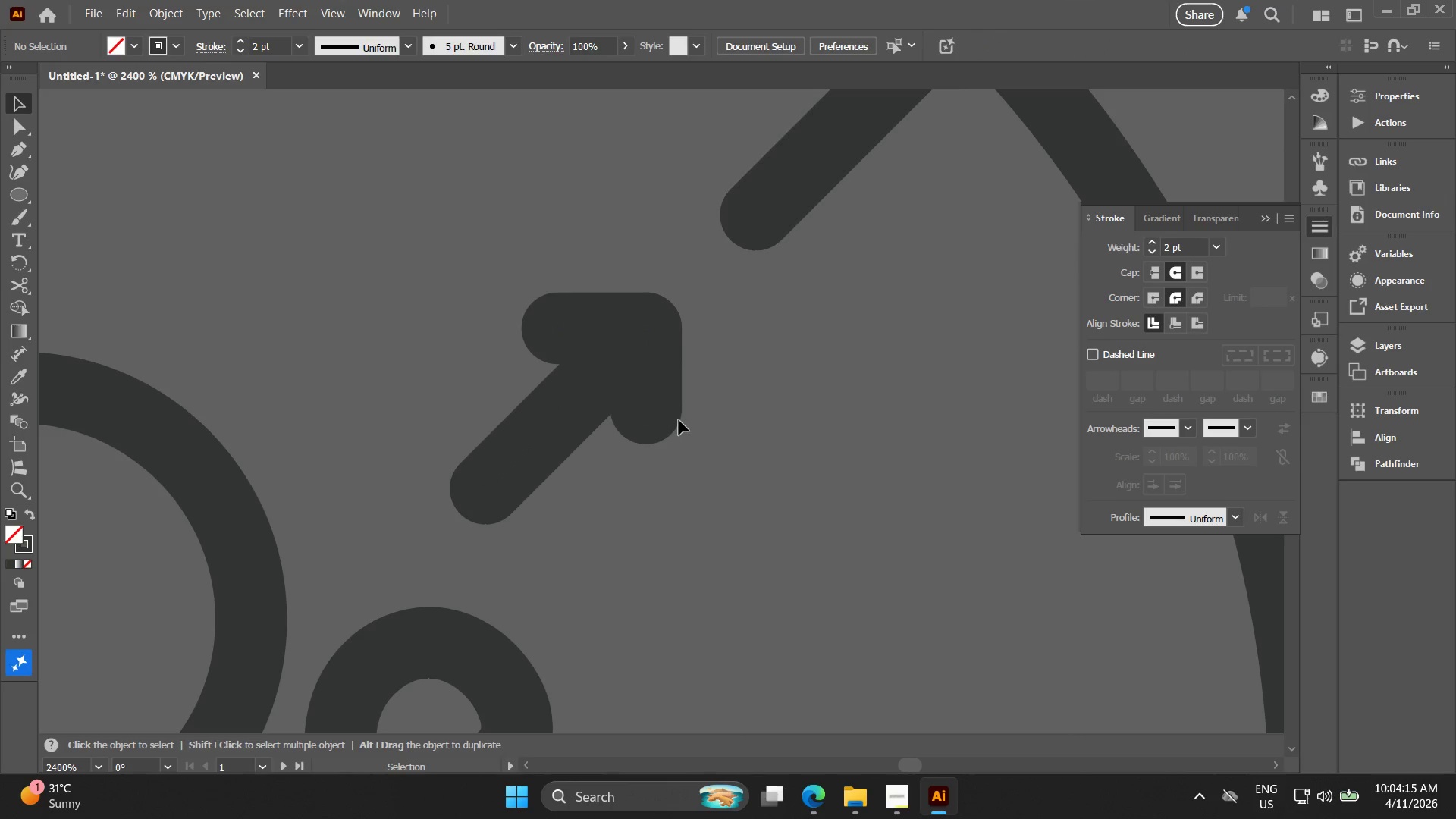 
left_click_drag(start_coordinate=[679, 420], to_coordinate=[516, 316])
 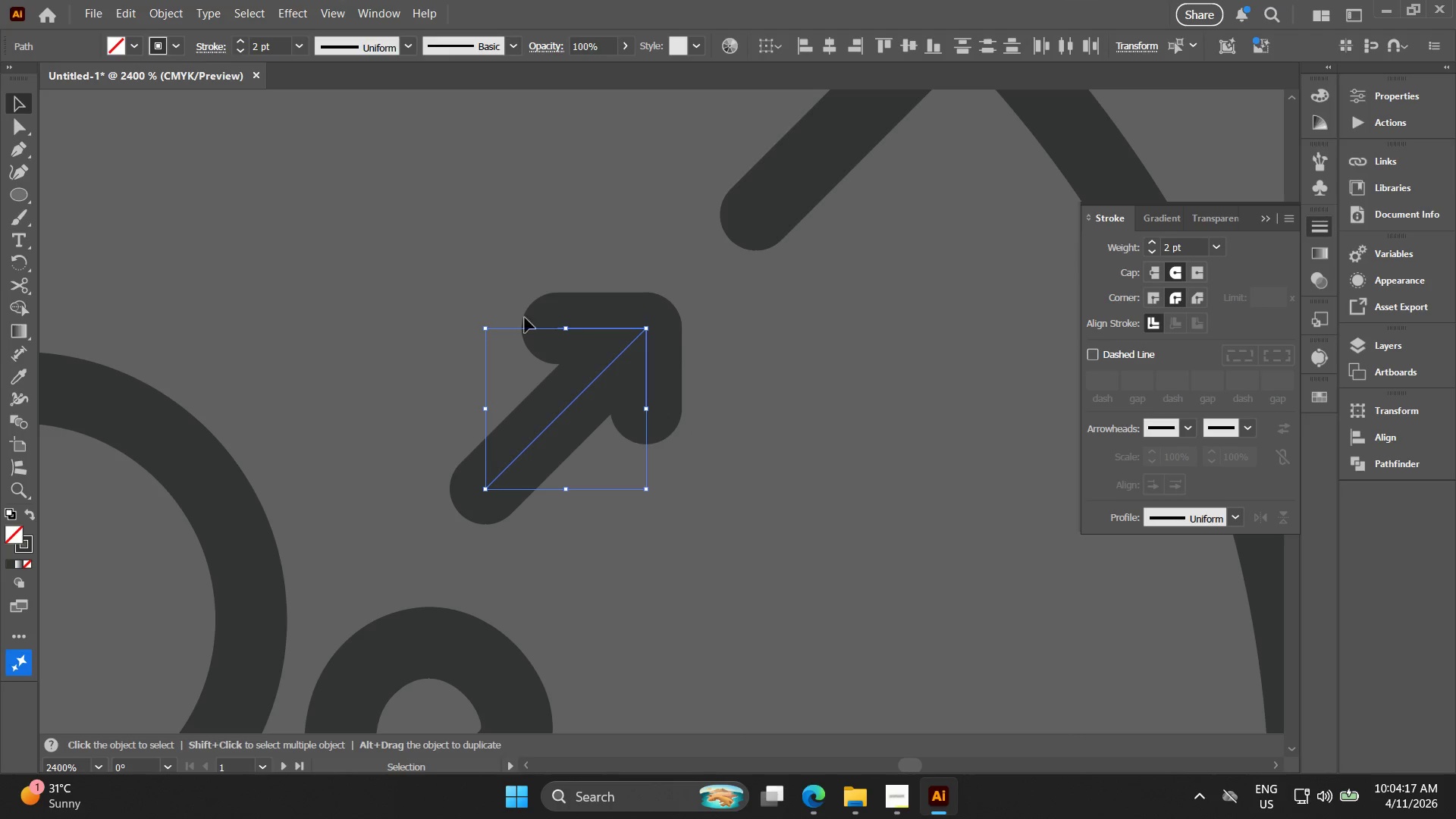 
left_click_drag(start_coordinate=[705, 437], to_coordinate=[485, 274])
 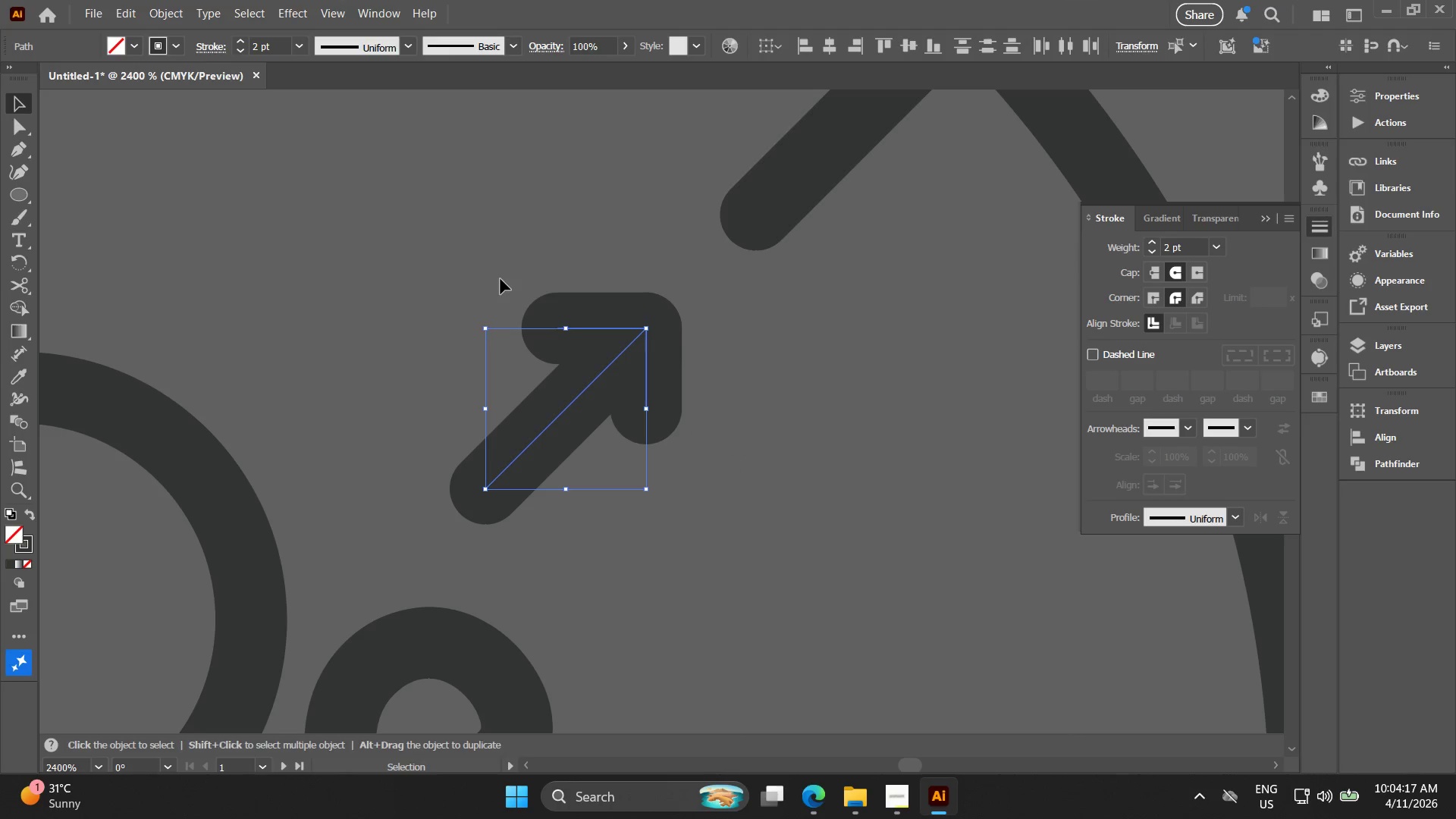 
key(Control+G)
 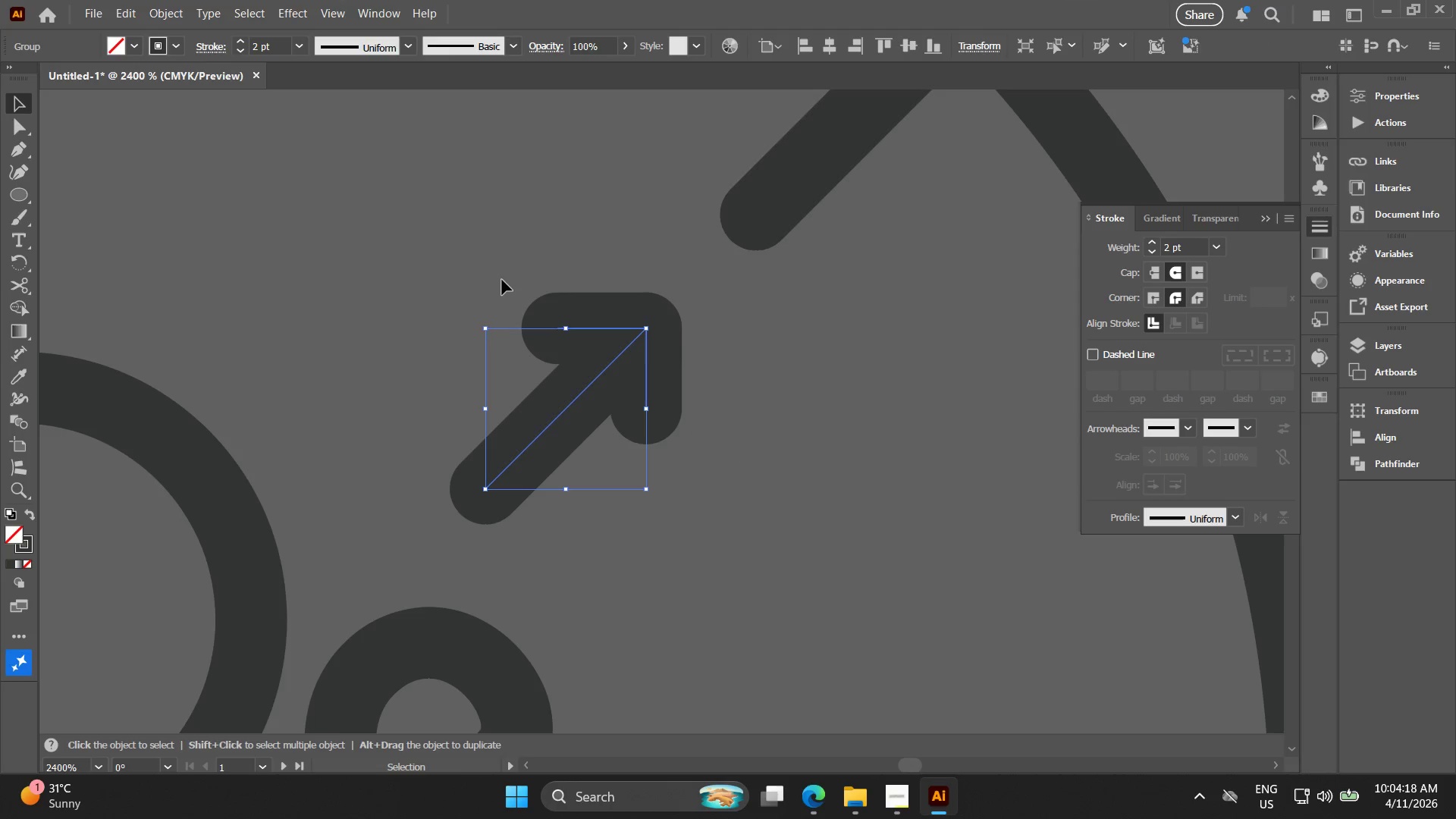 
key(Alt+AltLeft)
 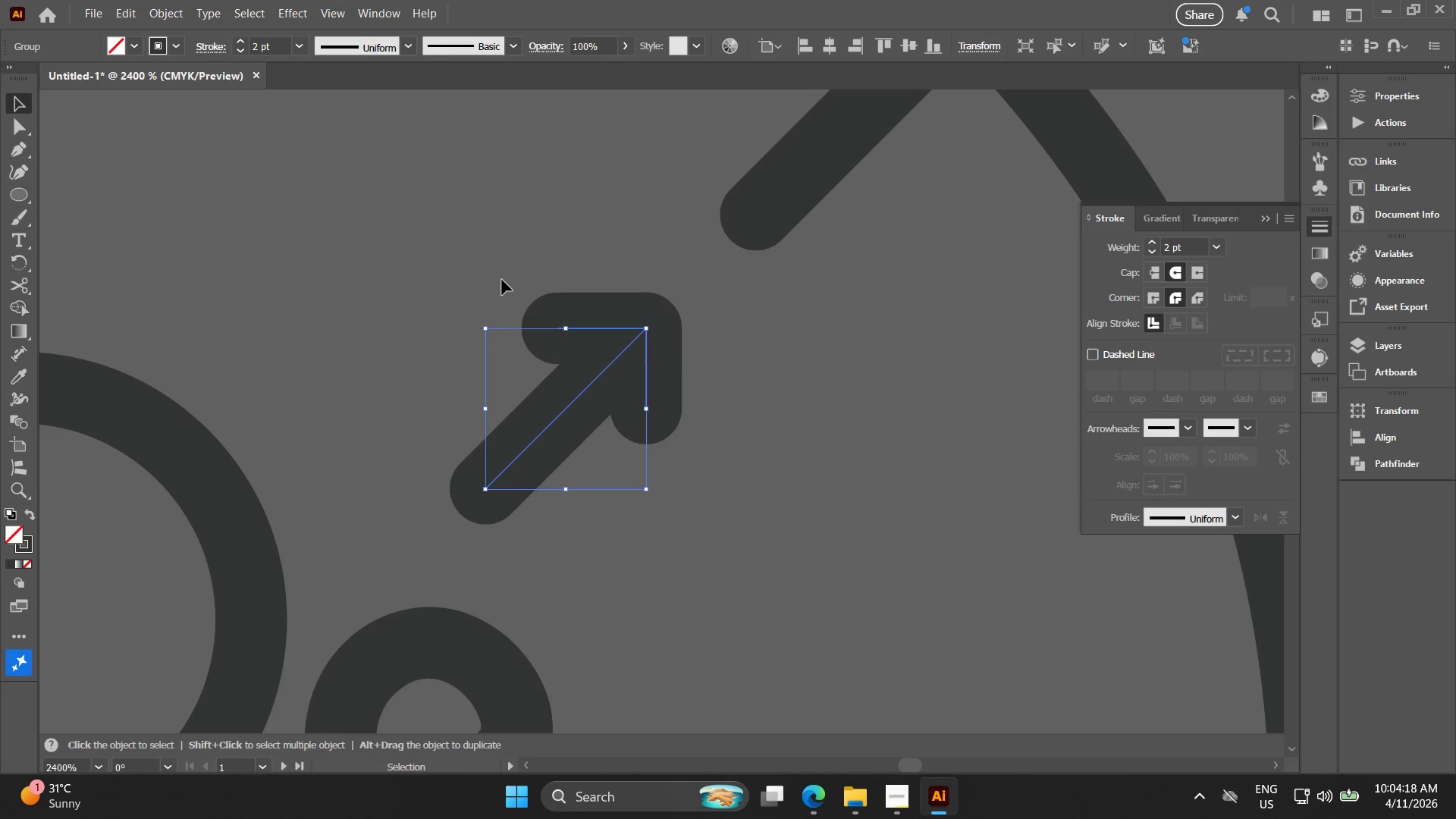 
hold_key(key=Space, duration=0.41)
 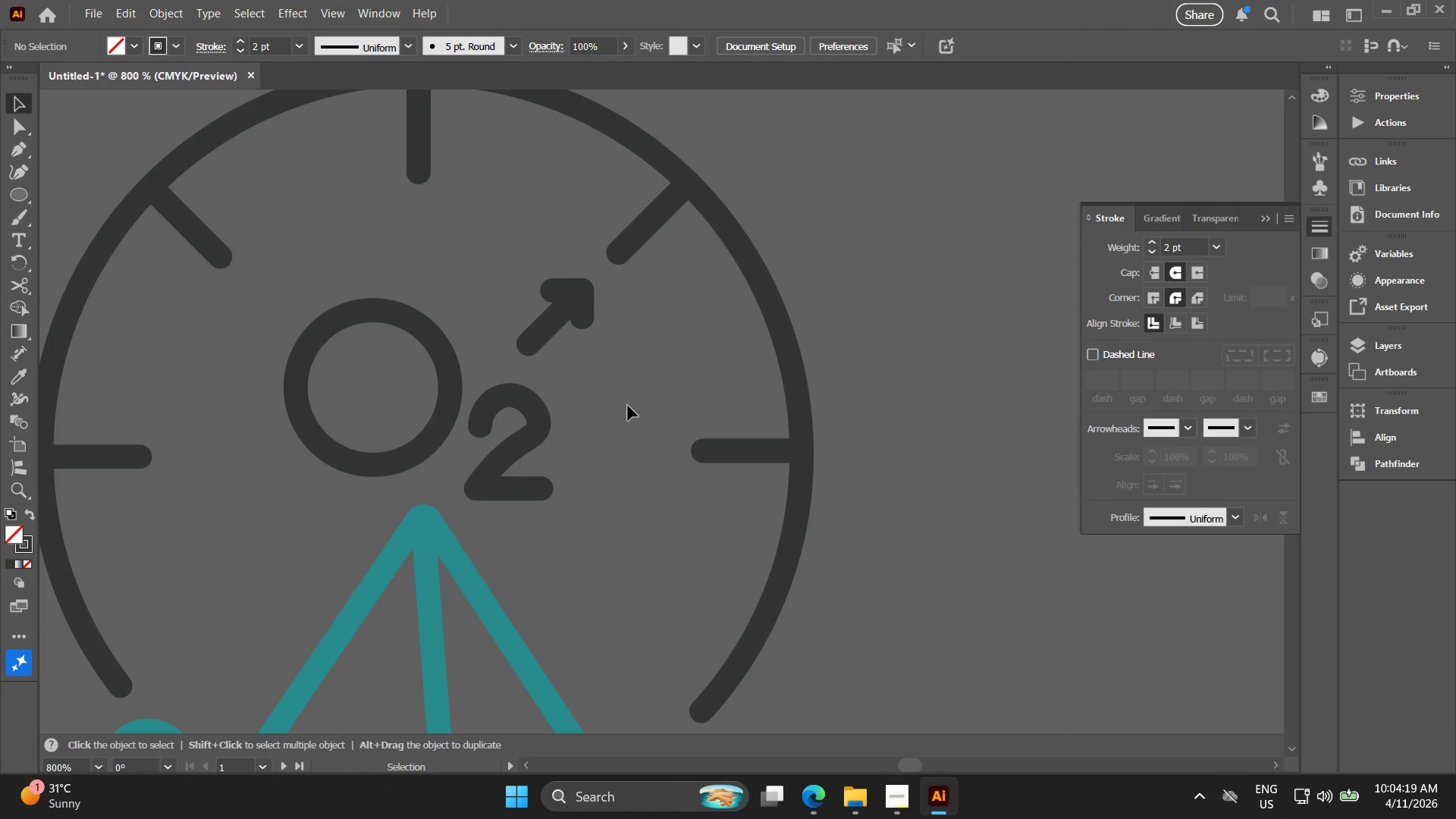 
left_click_drag(start_coordinate=[531, 350], to_coordinate=[561, 337])
 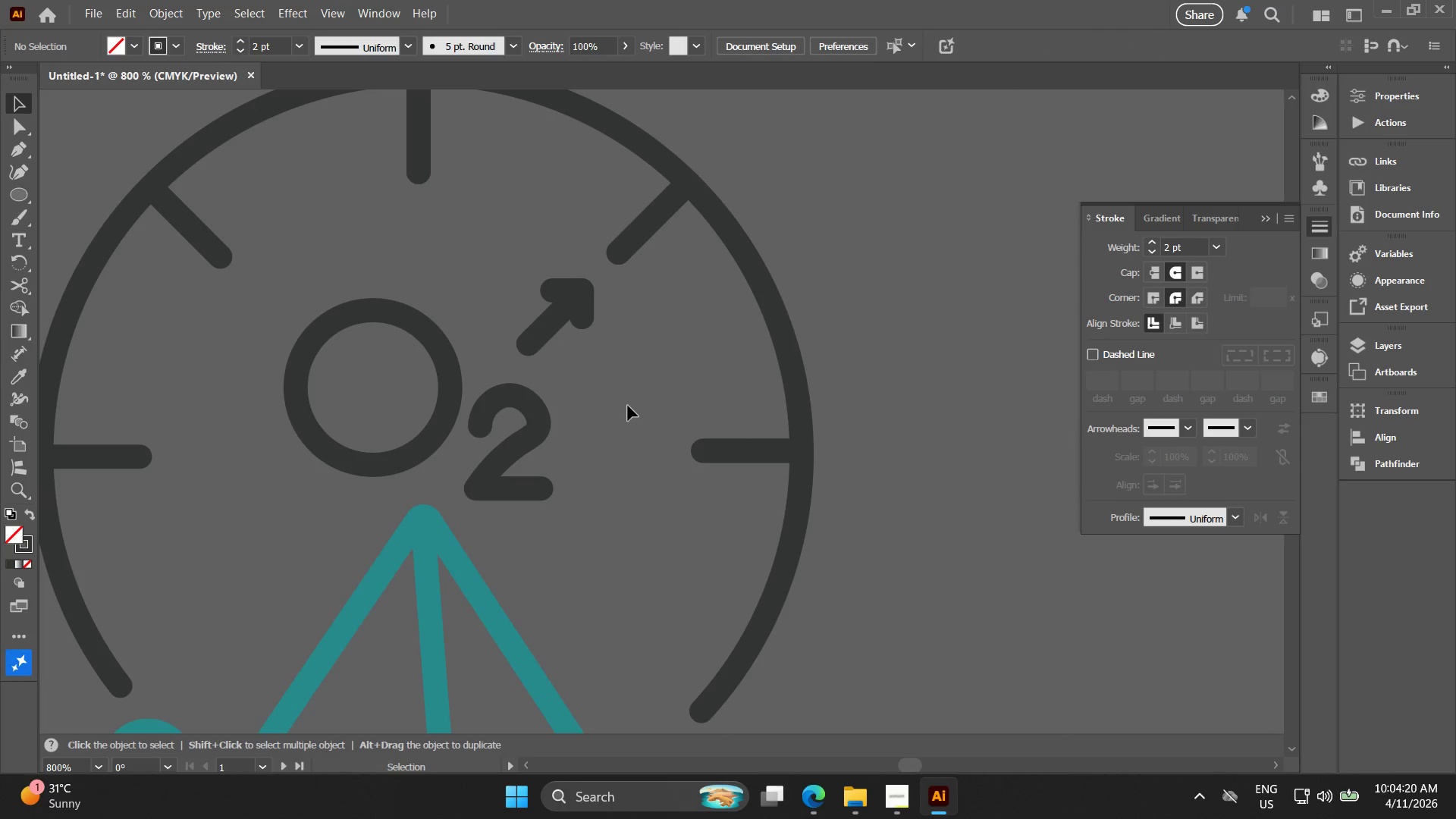 
scroll: coordinate [504, 294], scroll_direction: down, amount: 3.0
 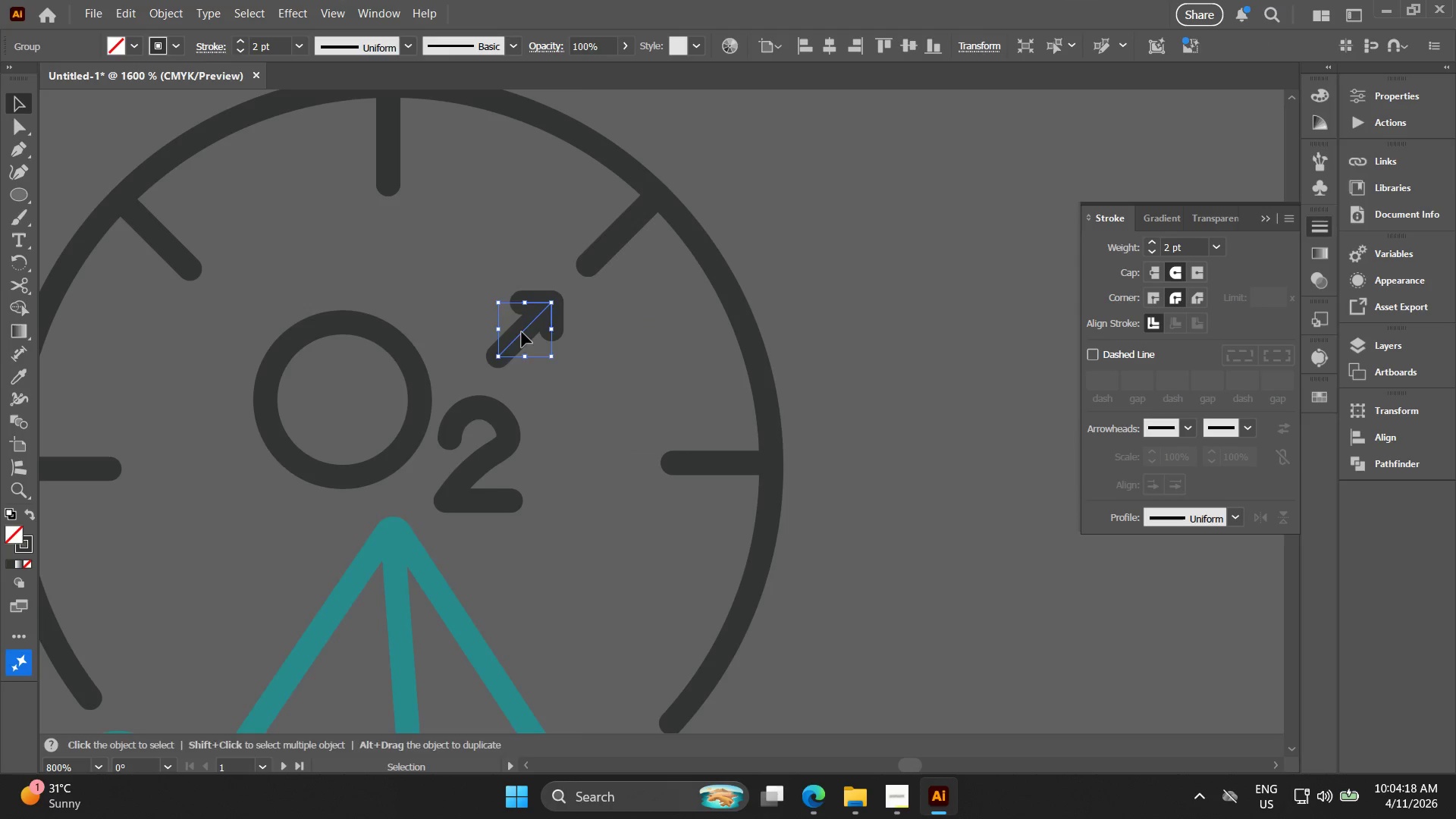 
left_click_drag(start_coordinate=[598, 372], to_coordinate=[559, 305])
 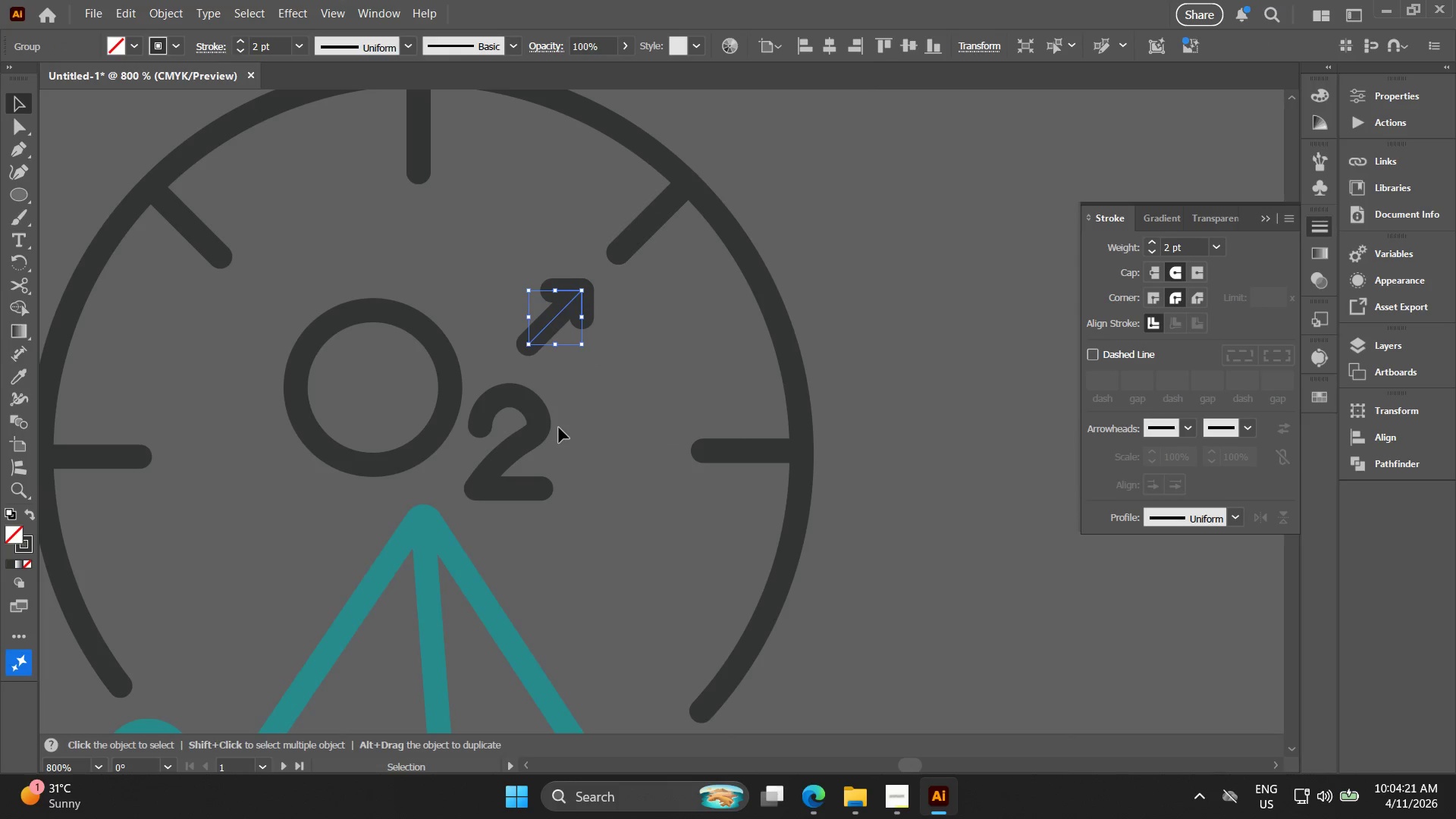 
key(I)
 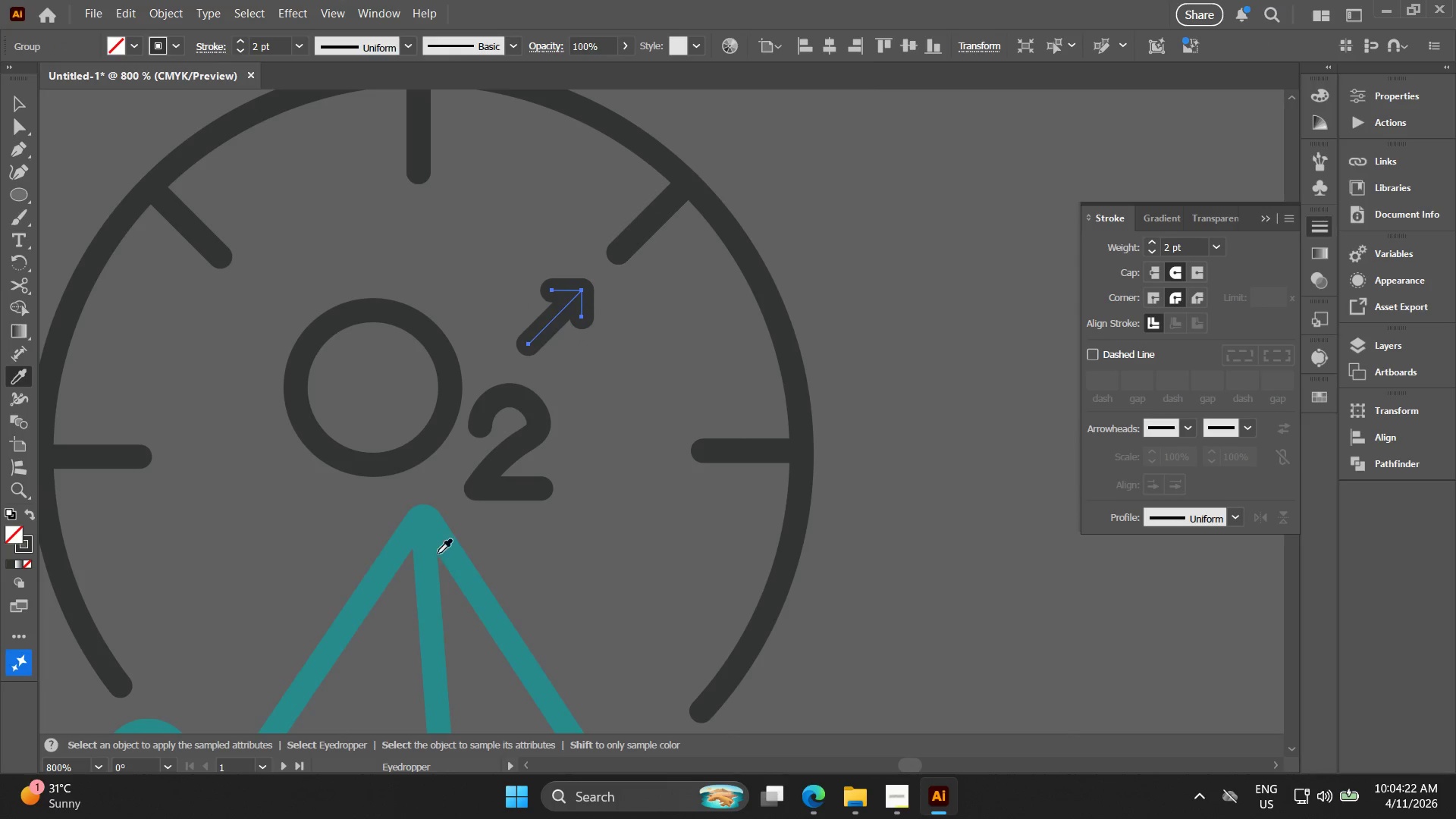 
left_click([444, 539])
 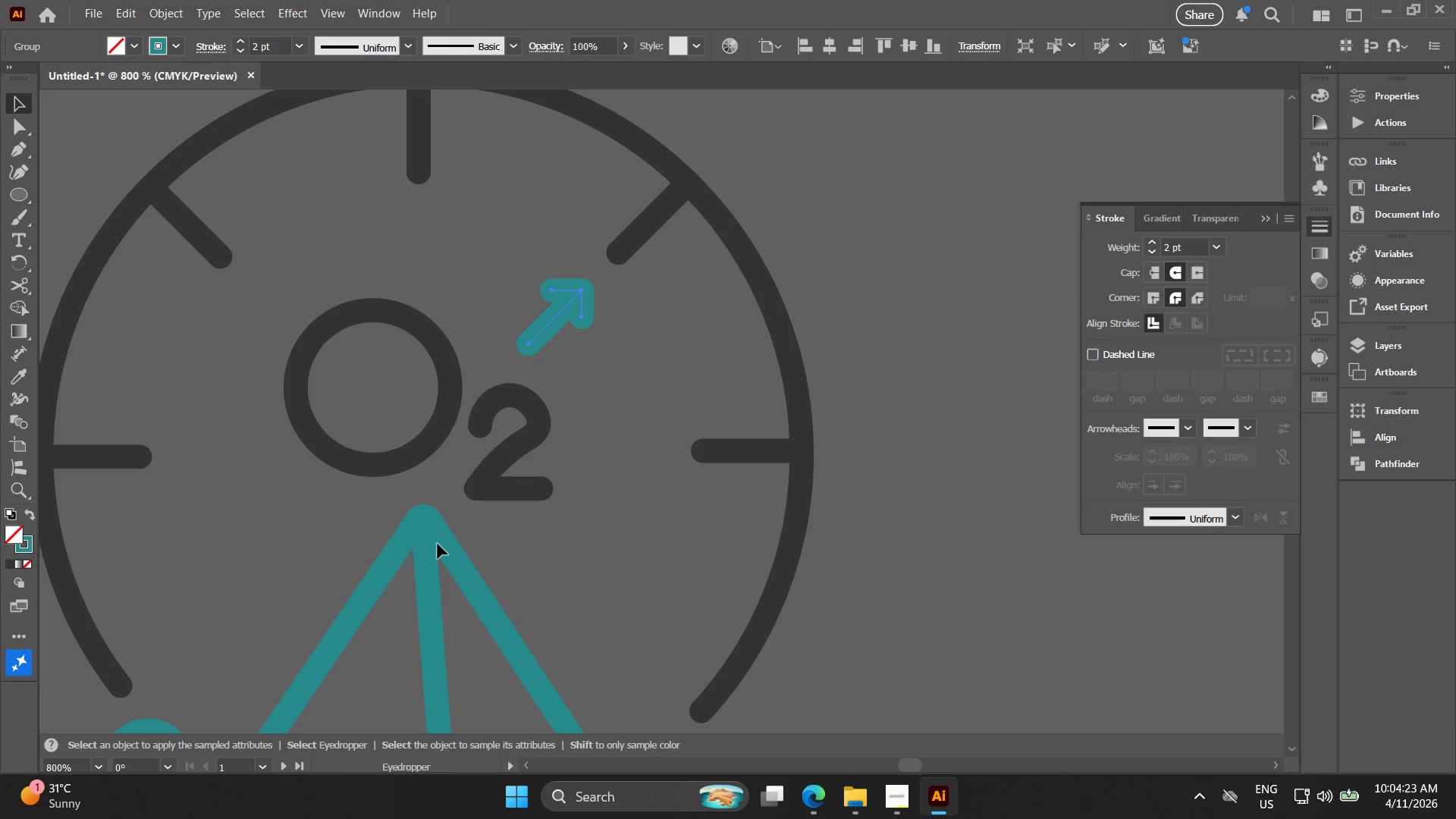 
key(V)
 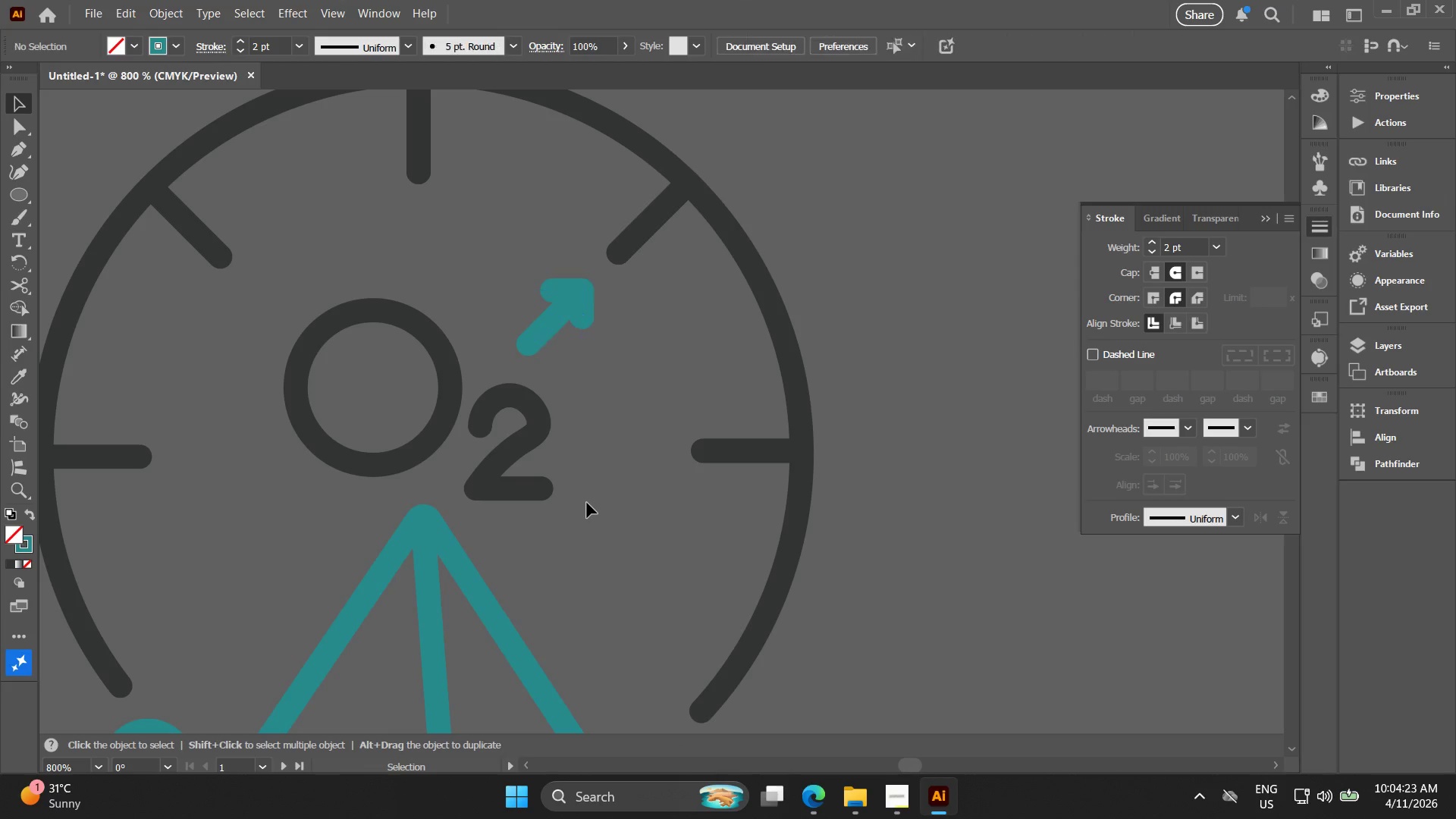 
key(Alt+AltLeft)
 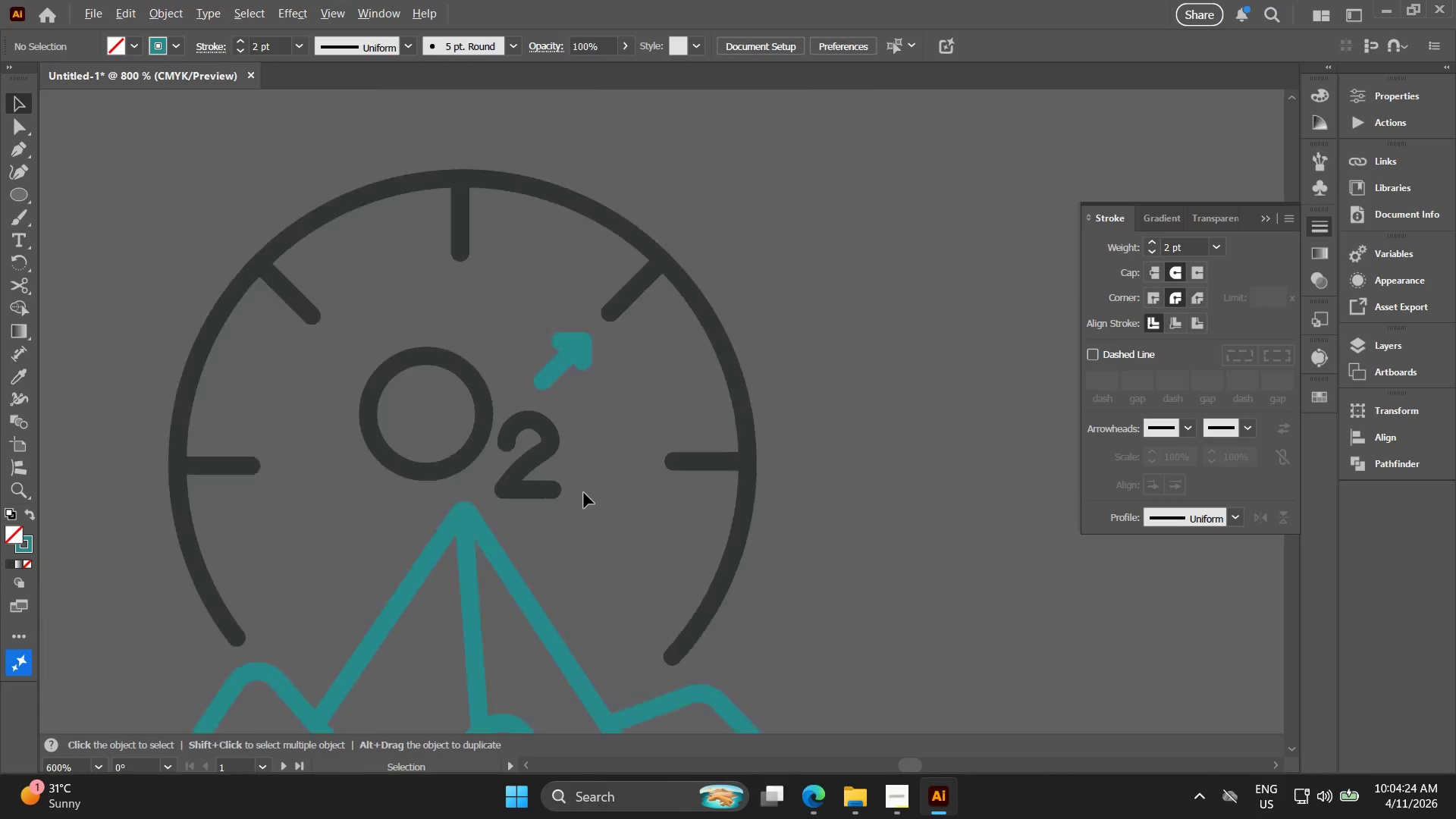 
hold_key(key=Space, duration=0.44)
 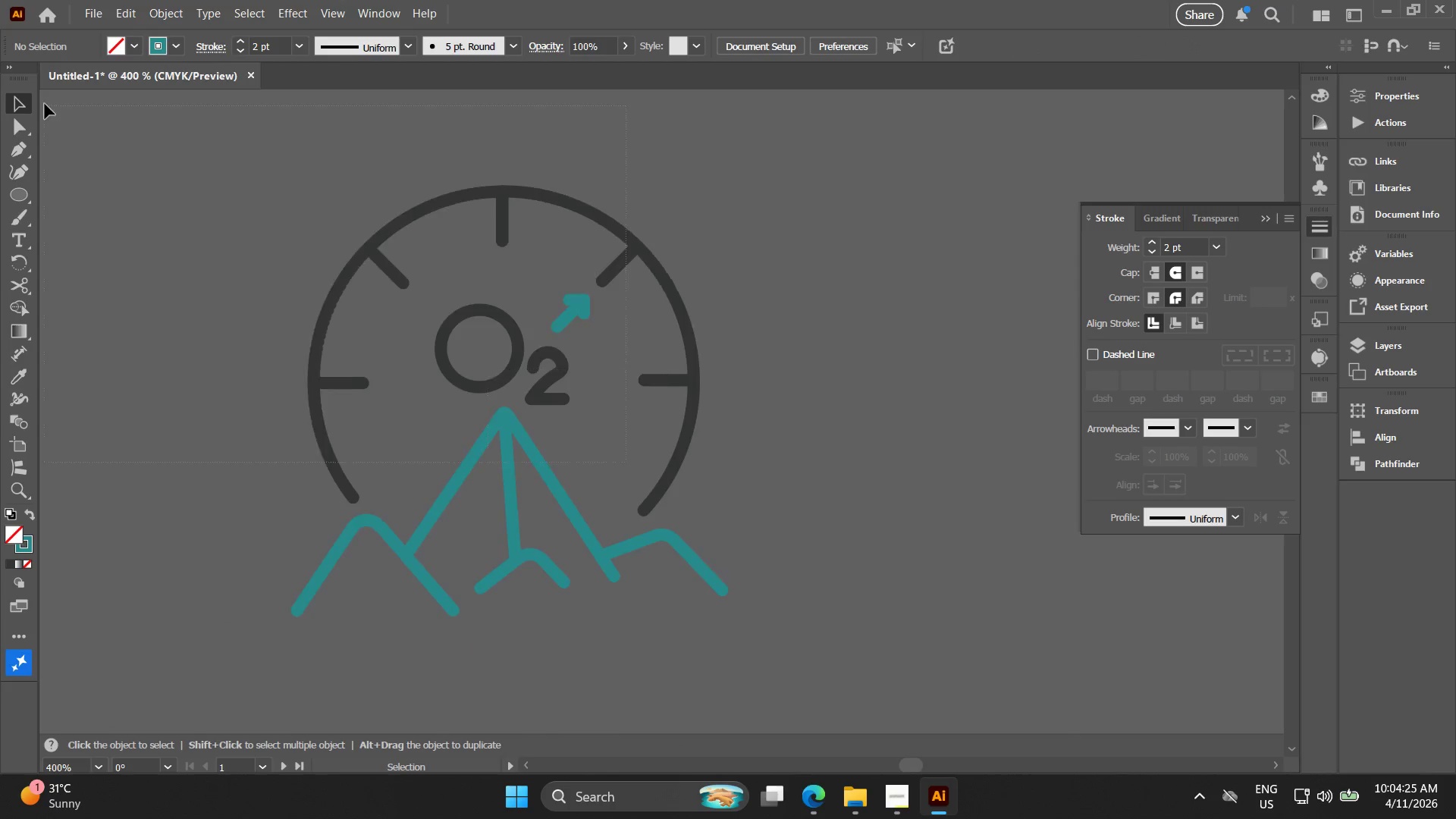 
left_click_drag(start_coordinate=[583, 494], to_coordinate=[511, 403])
 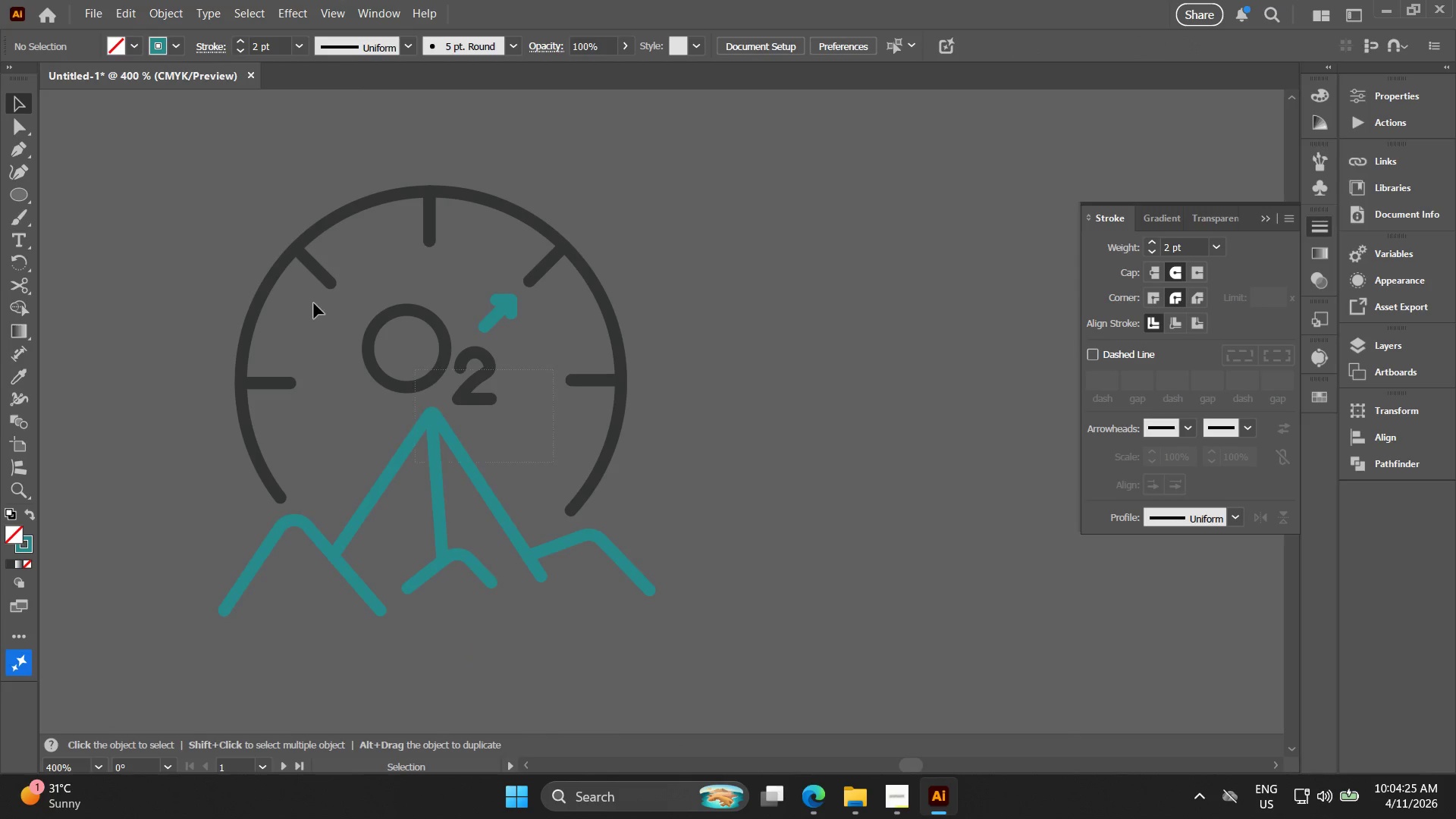 
scroll: coordinate [584, 493], scroll_direction: down, amount: 2.0
 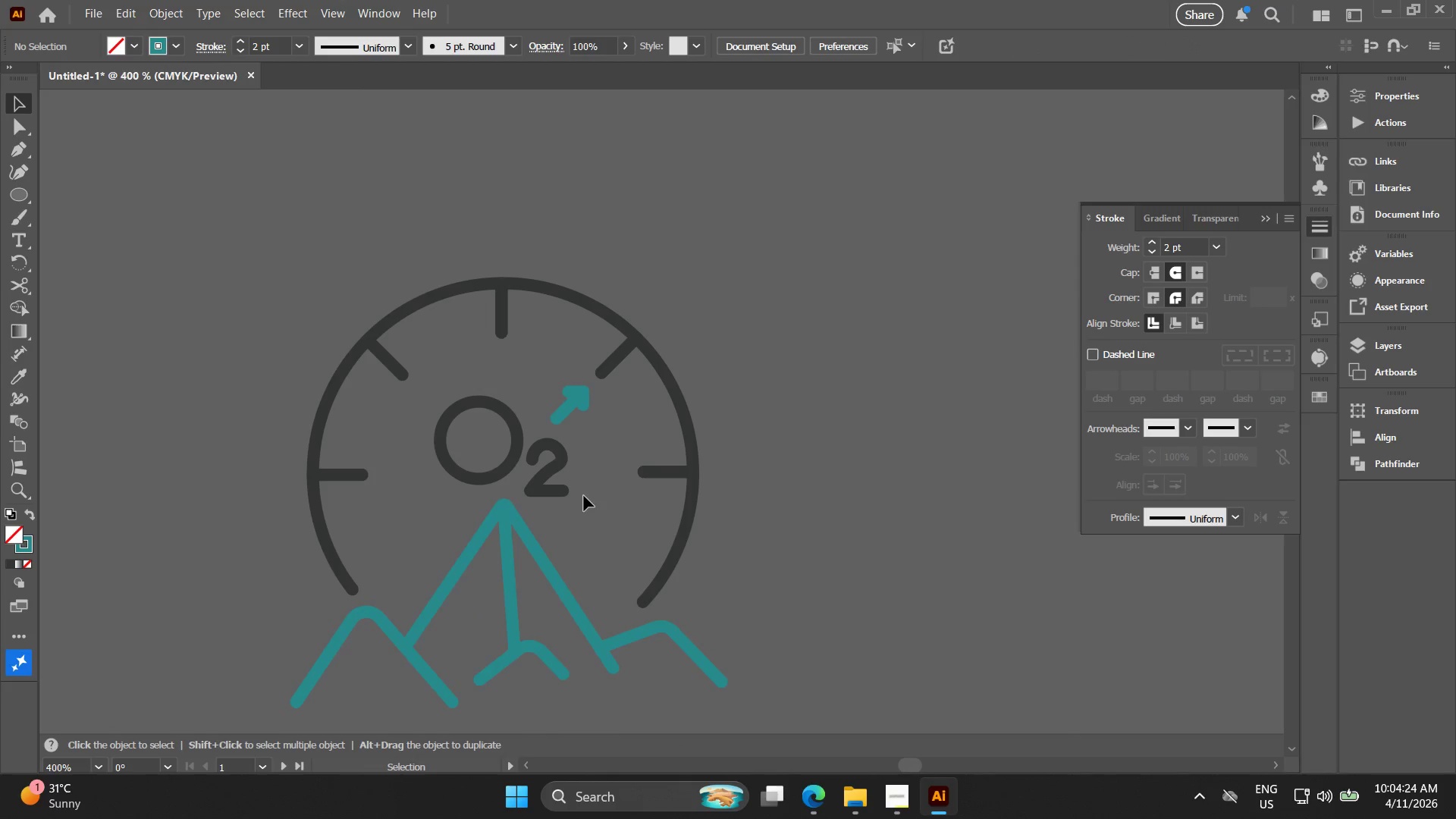 
left_click_drag(start_coordinate=[554, 463], to_coordinate=[45, 104])
 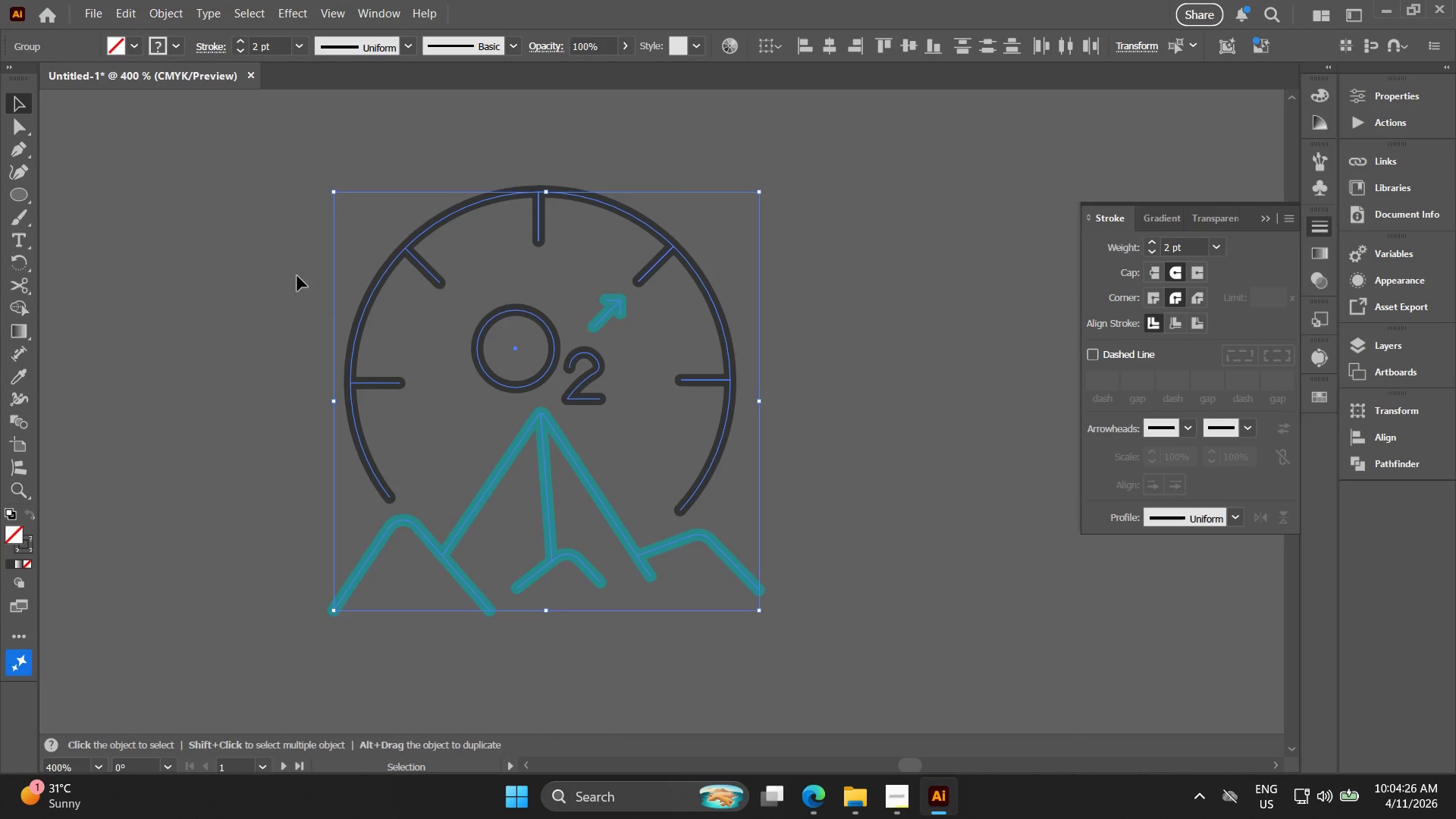 
hold_key(key=ControlLeft, duration=0.42)
 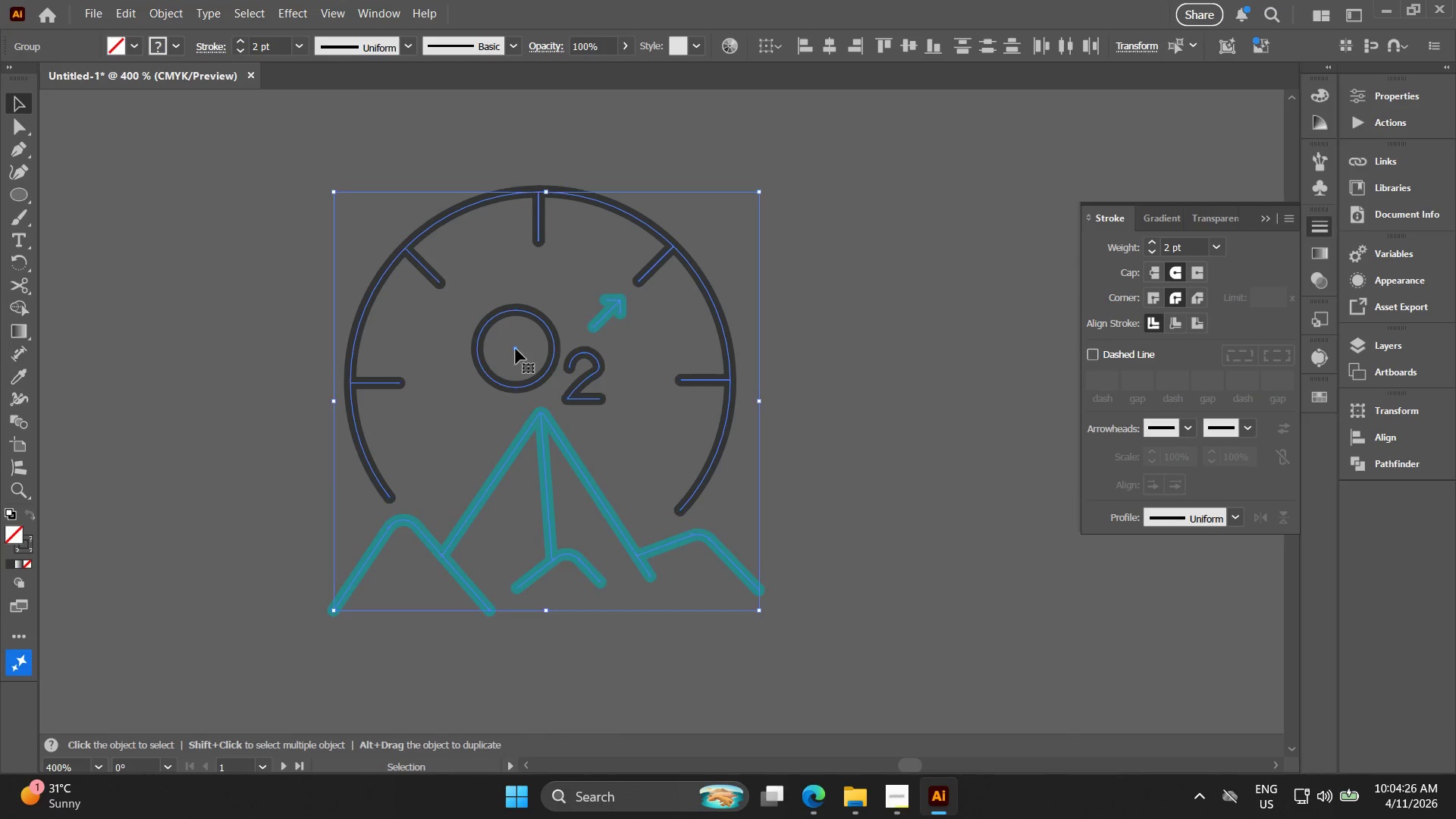 
key(Control+ControlLeft)
 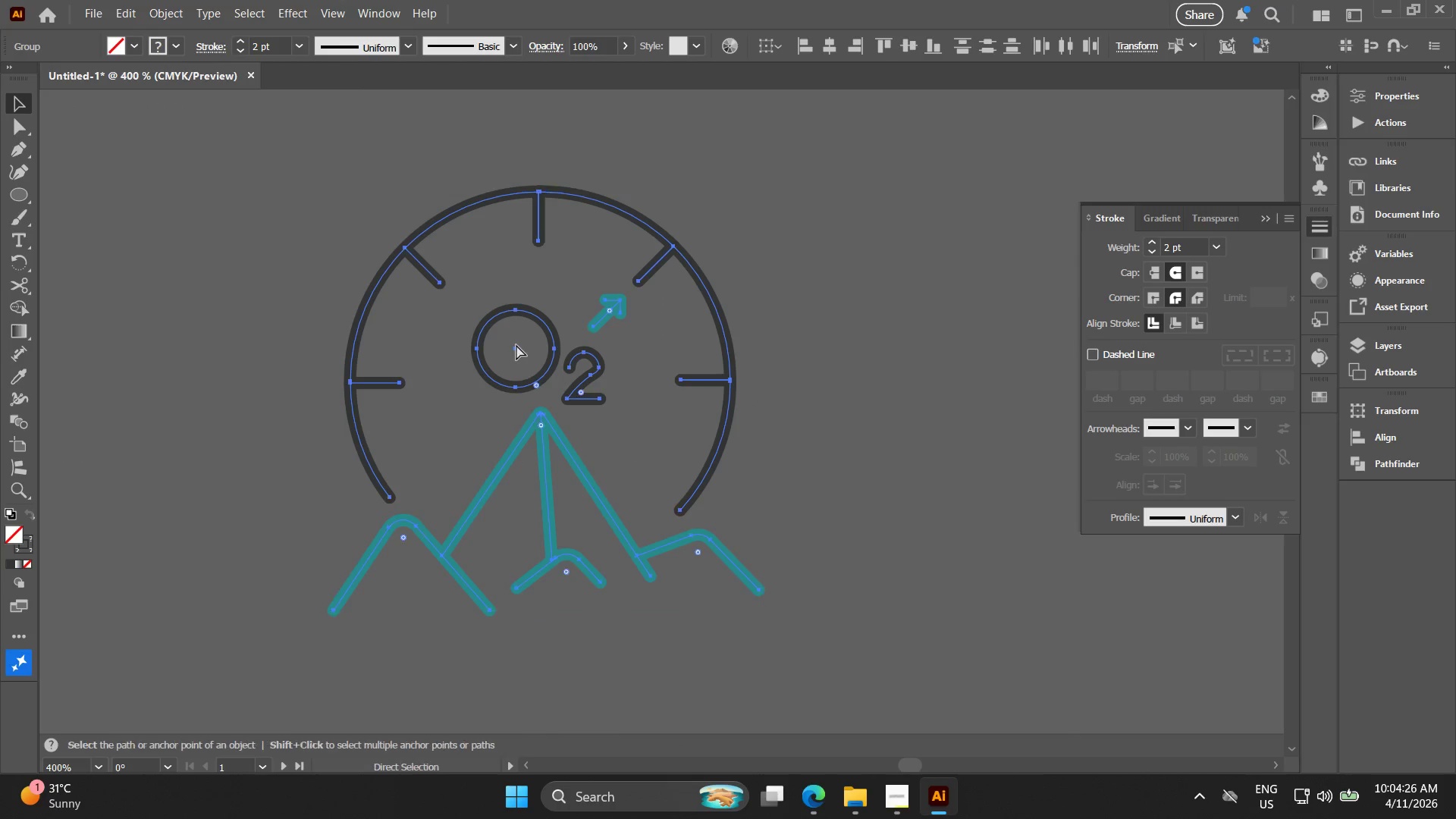 
key(Control+G)
 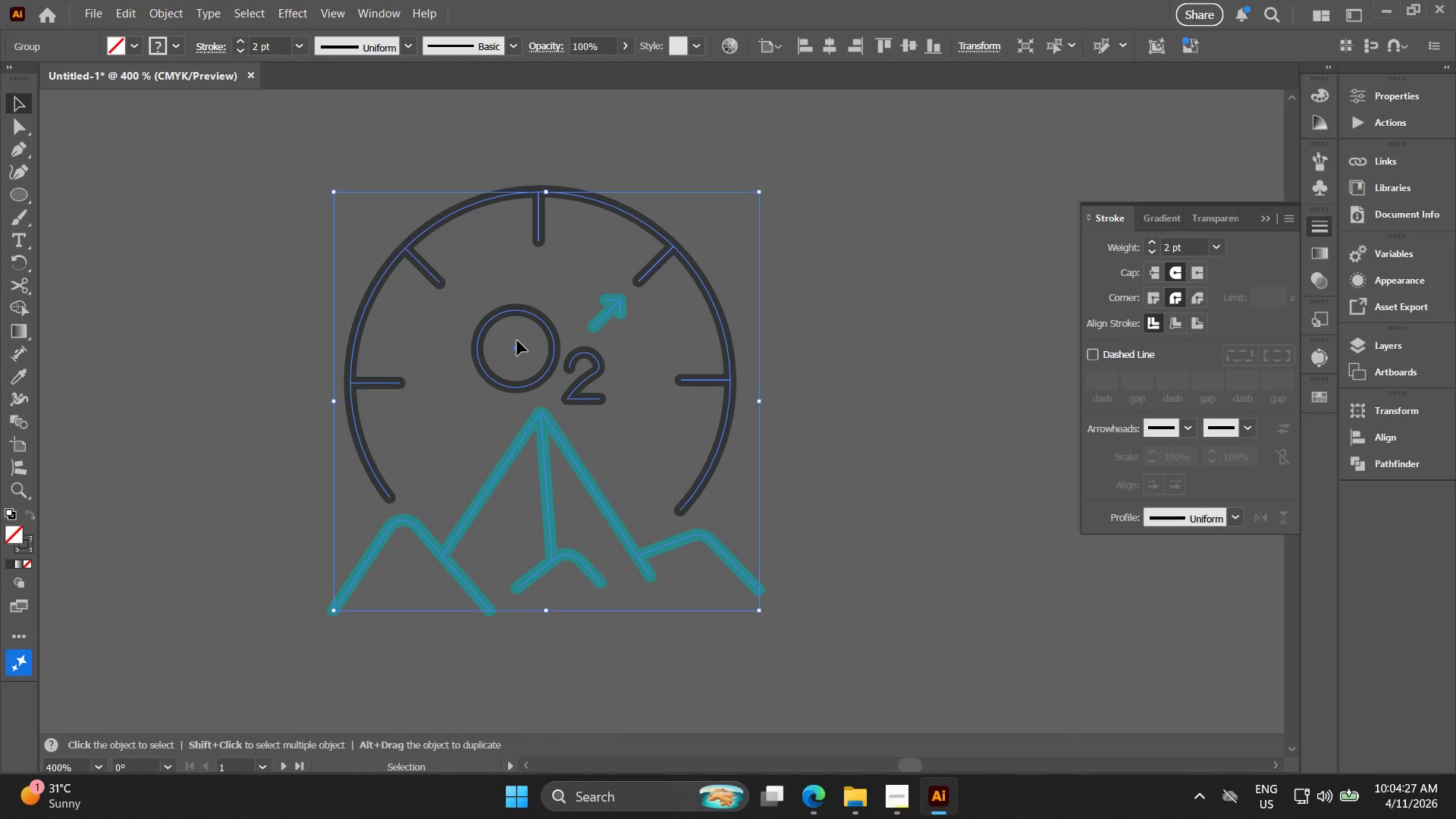 
key(Alt+AltLeft)
 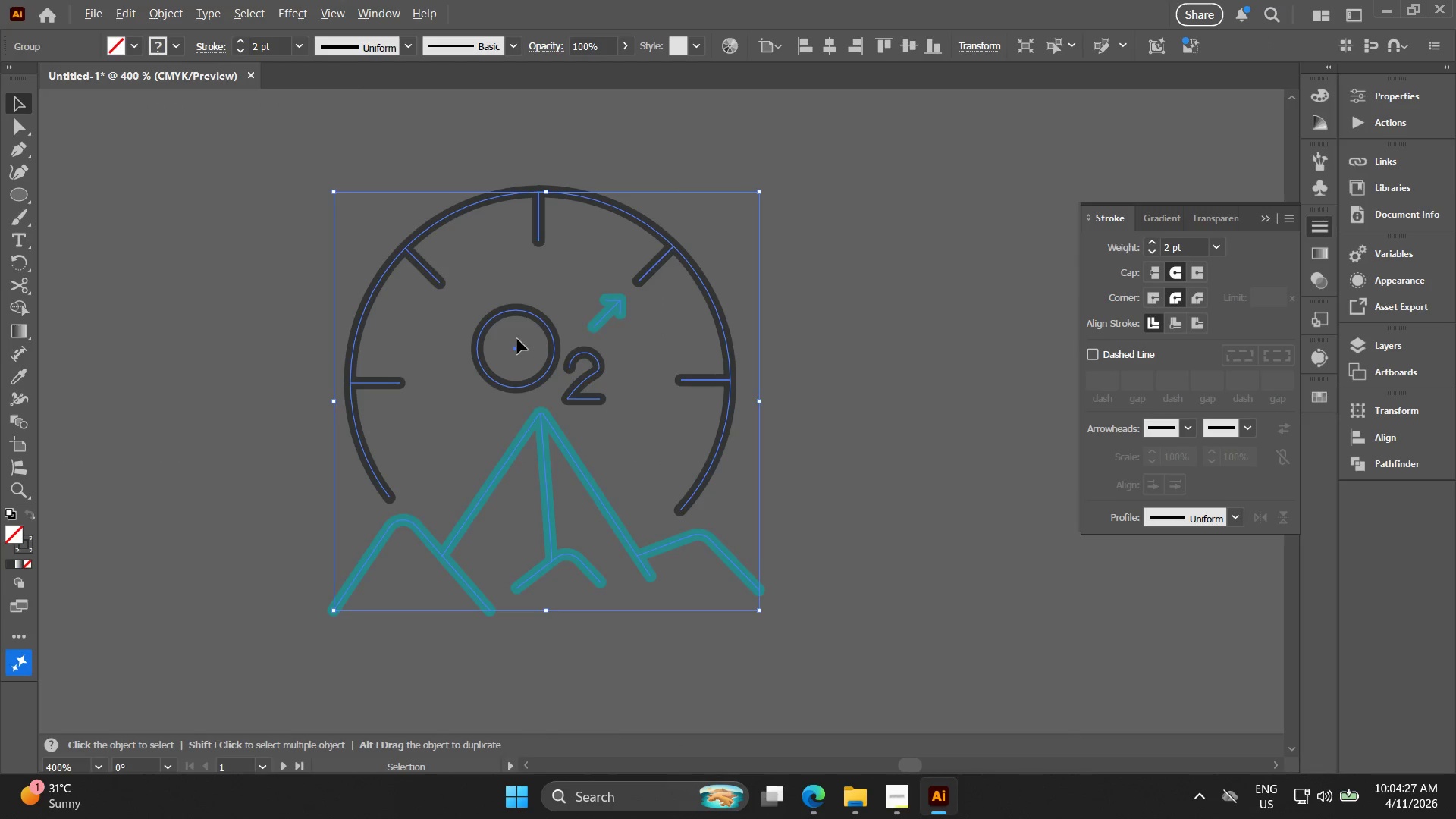 
key(Space)
 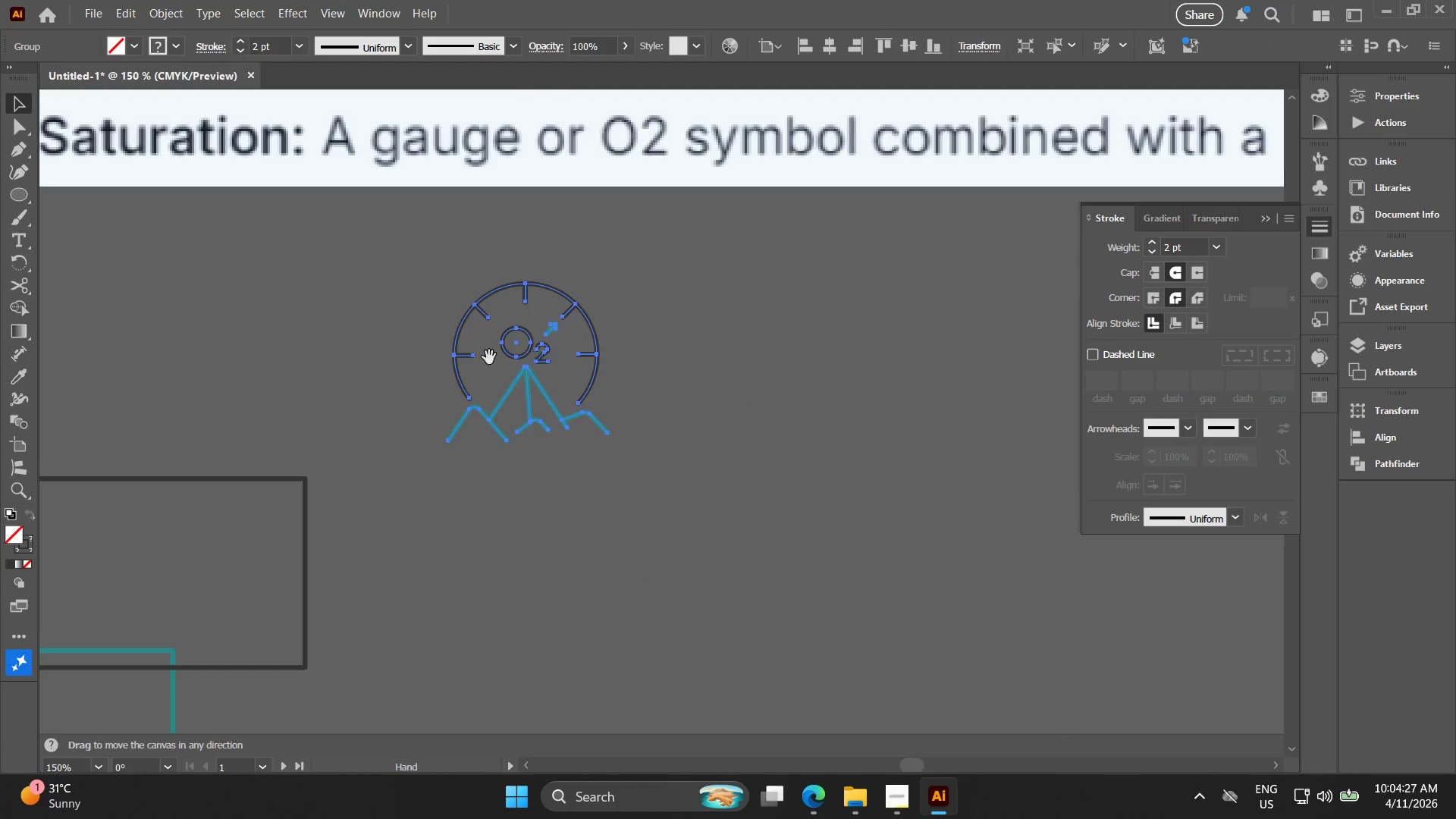 
left_click_drag(start_coordinate=[484, 356], to_coordinate=[404, 348])
 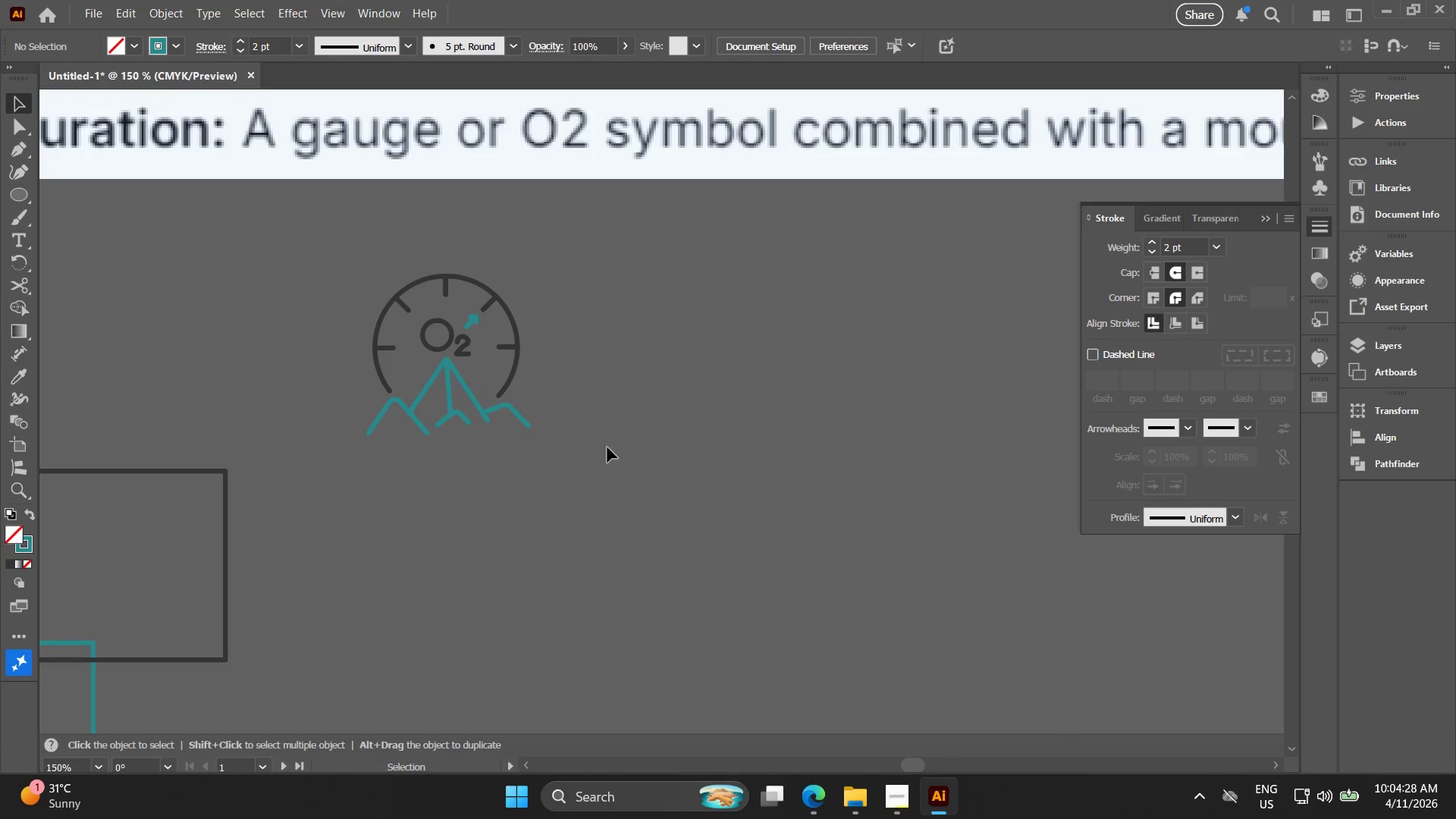 
scroll: coordinate [517, 339], scroll_direction: down, amount: 3.0
 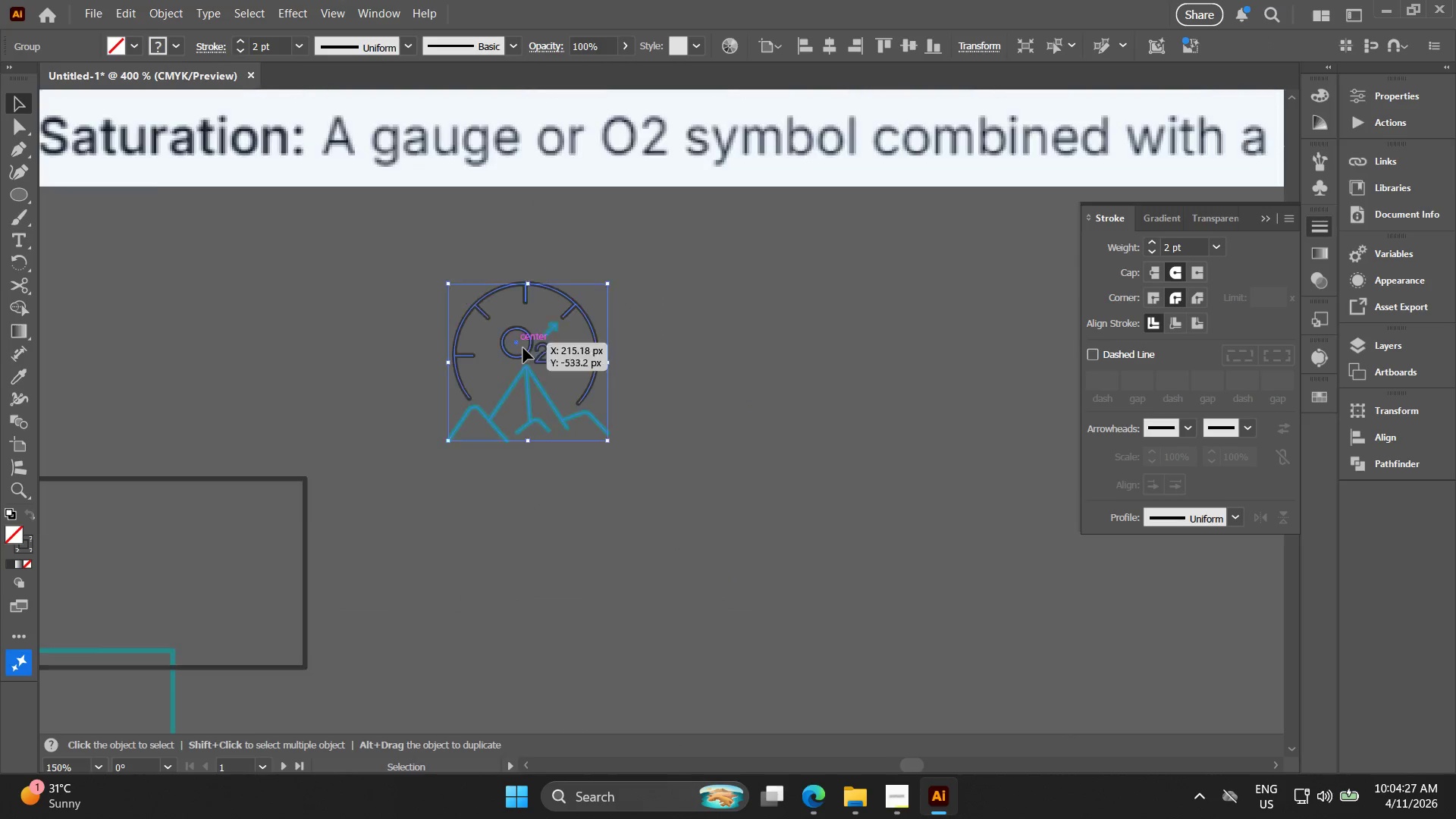 
left_click_drag(start_coordinate=[610, 463], to_coordinate=[335, 243])
 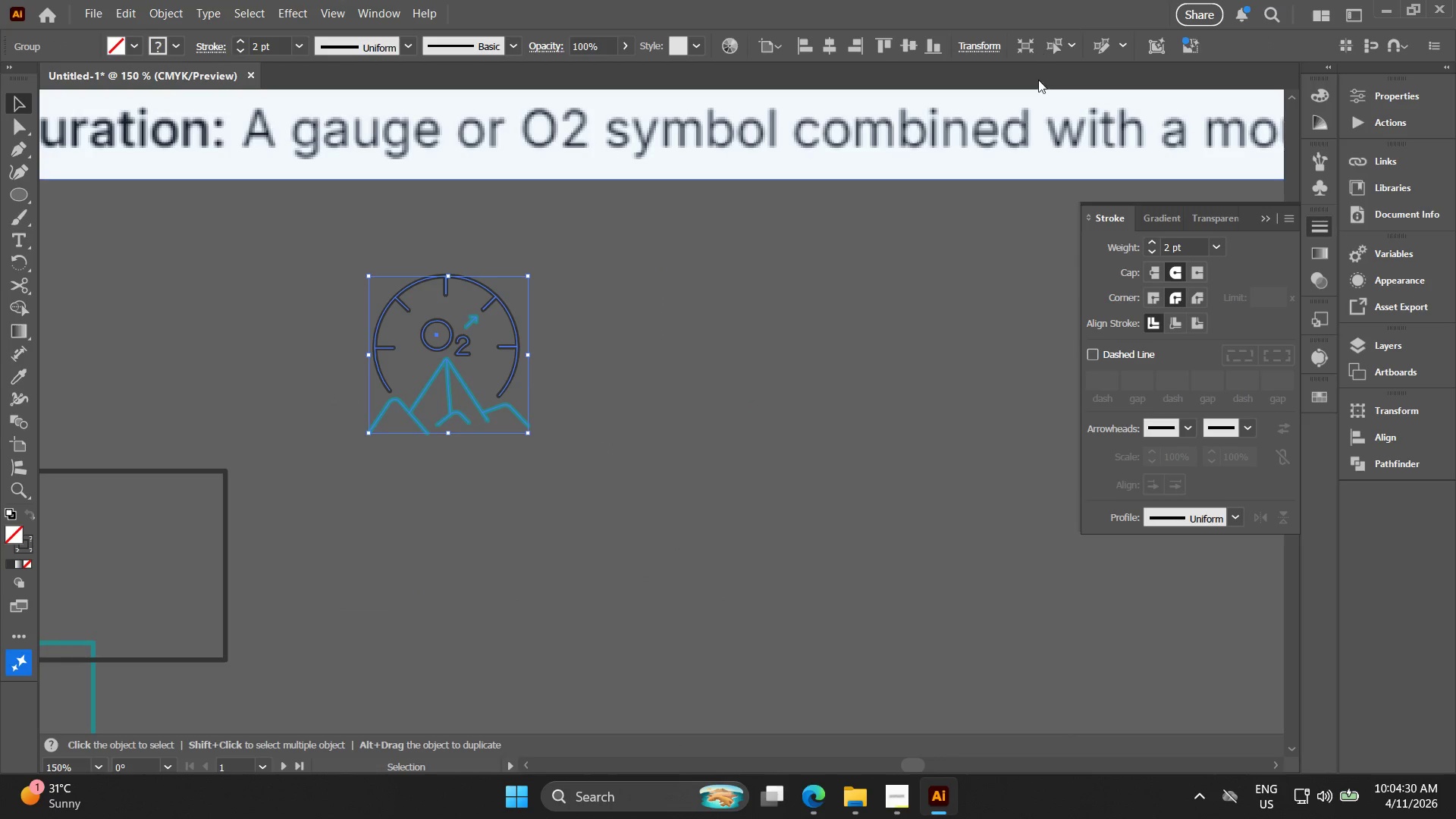 
left_click([976, 43])
 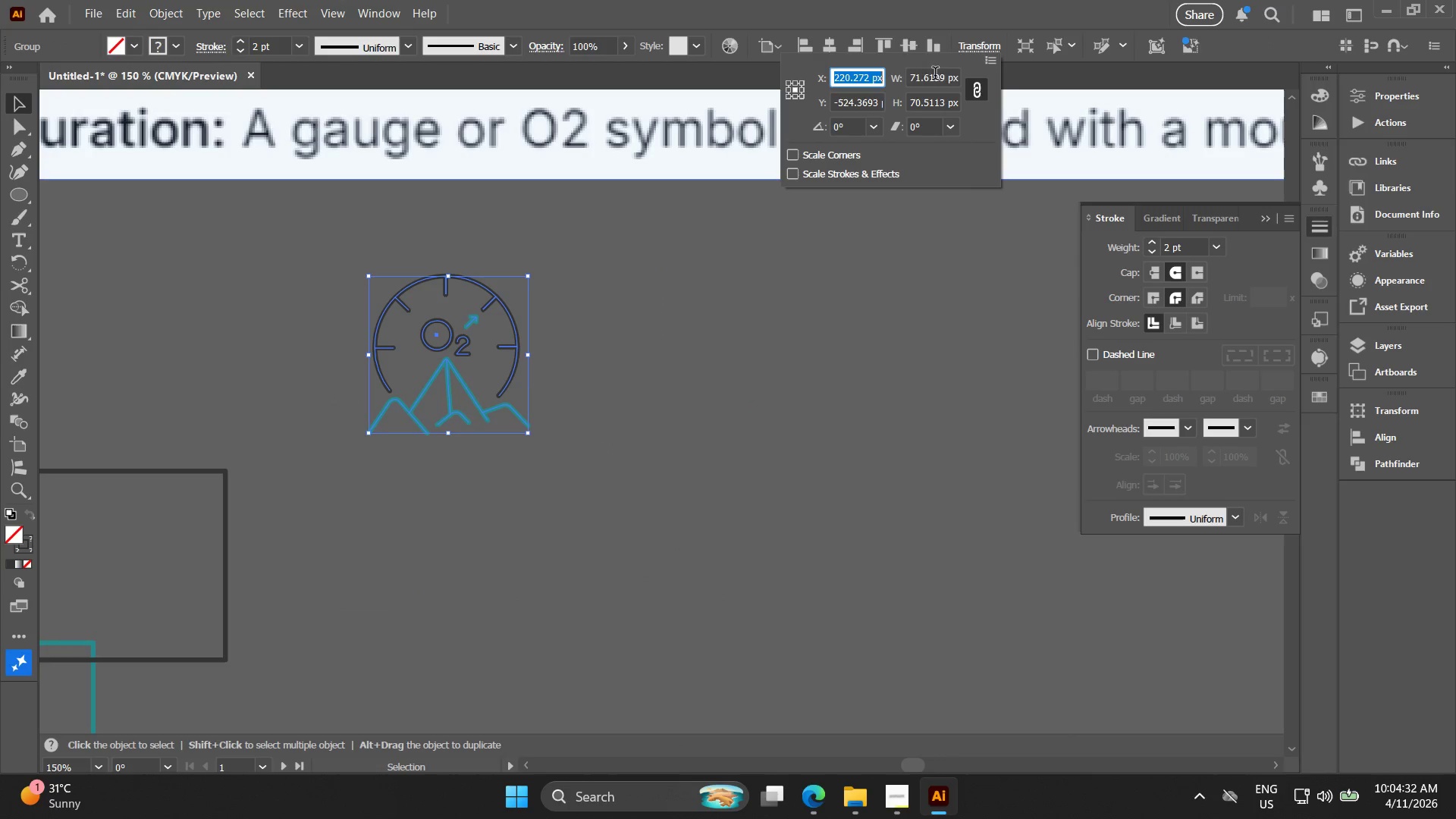 
double_click([935, 74])
 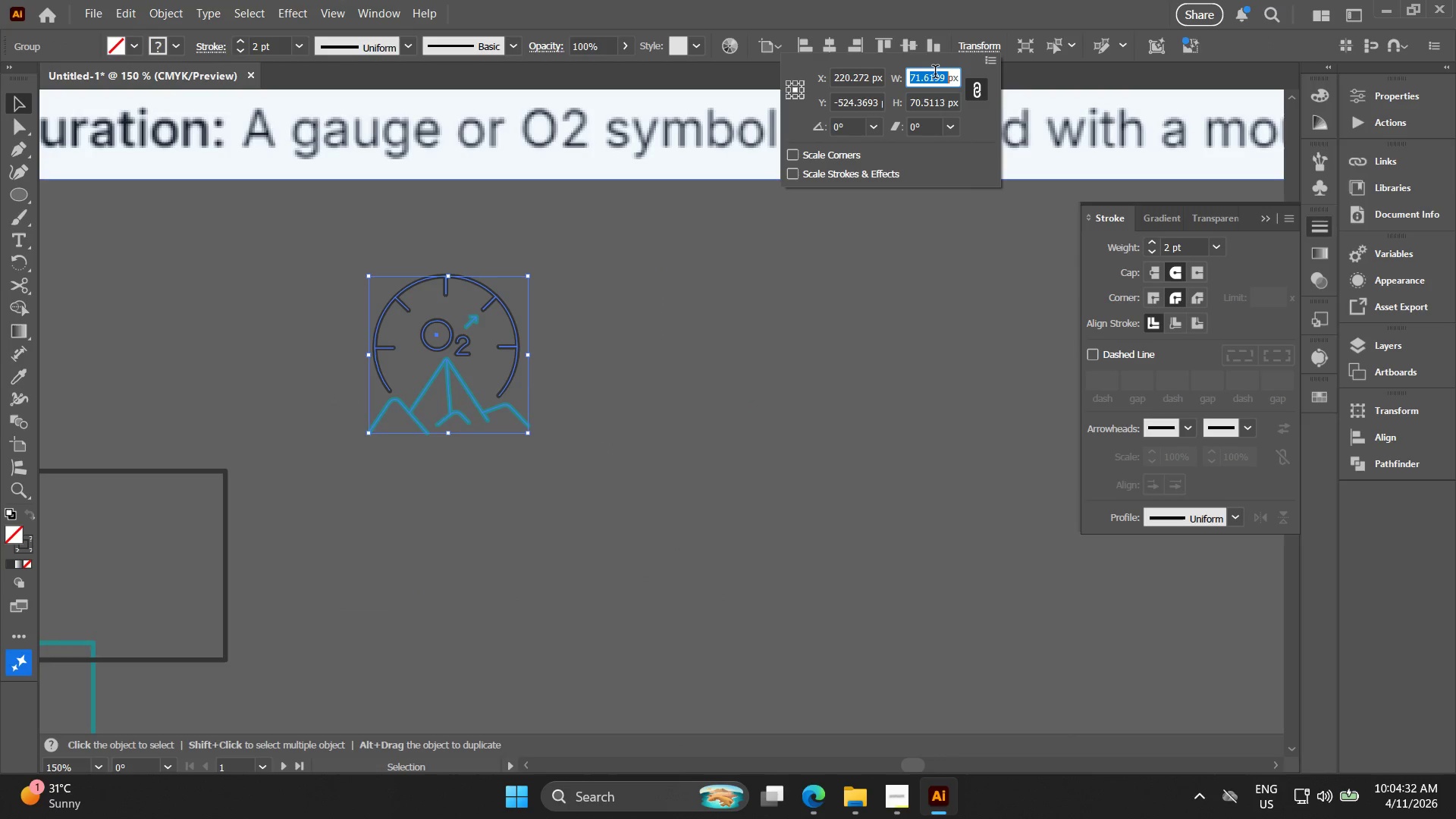 
triple_click([935, 74])
 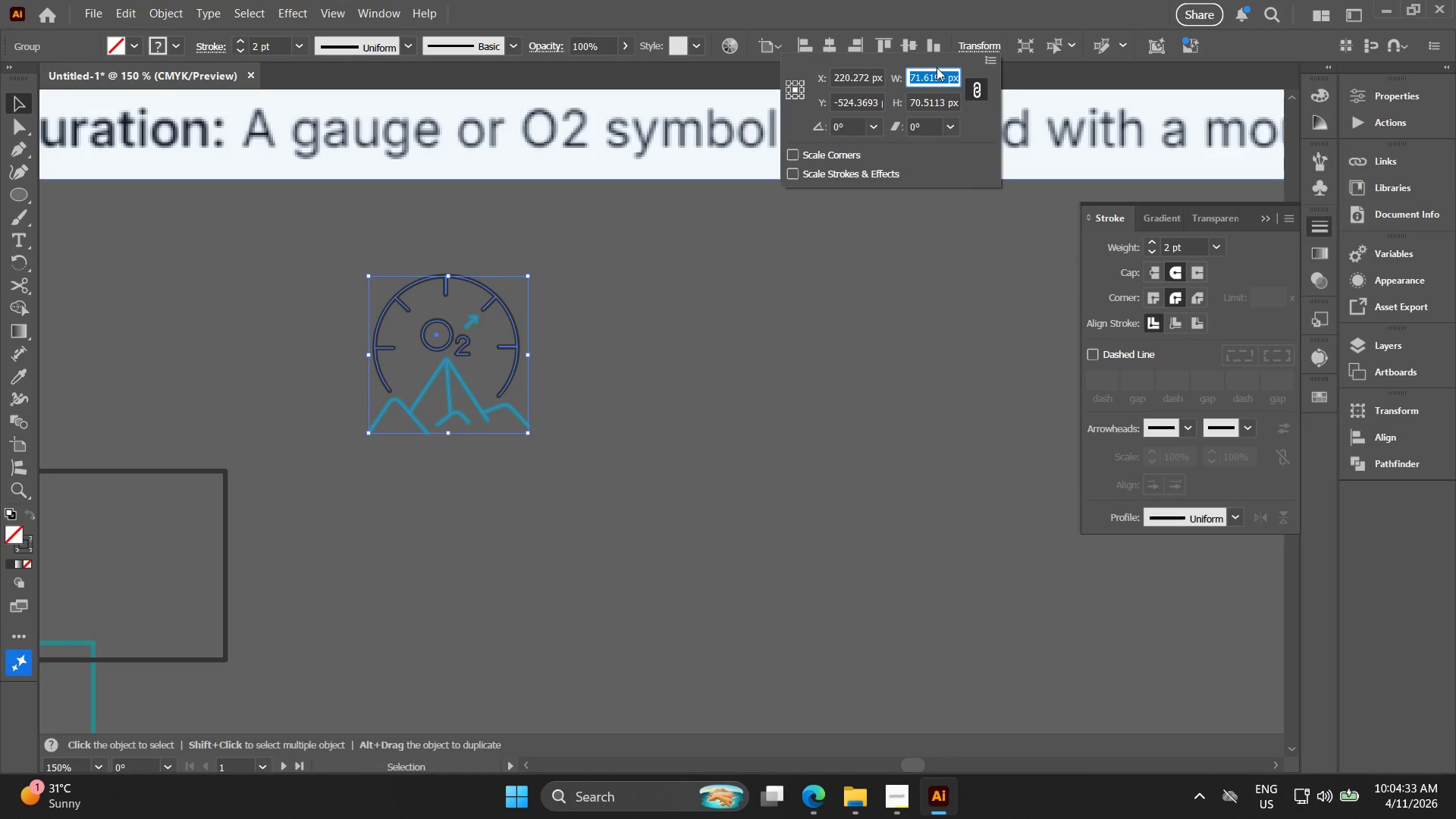 
type(64)
 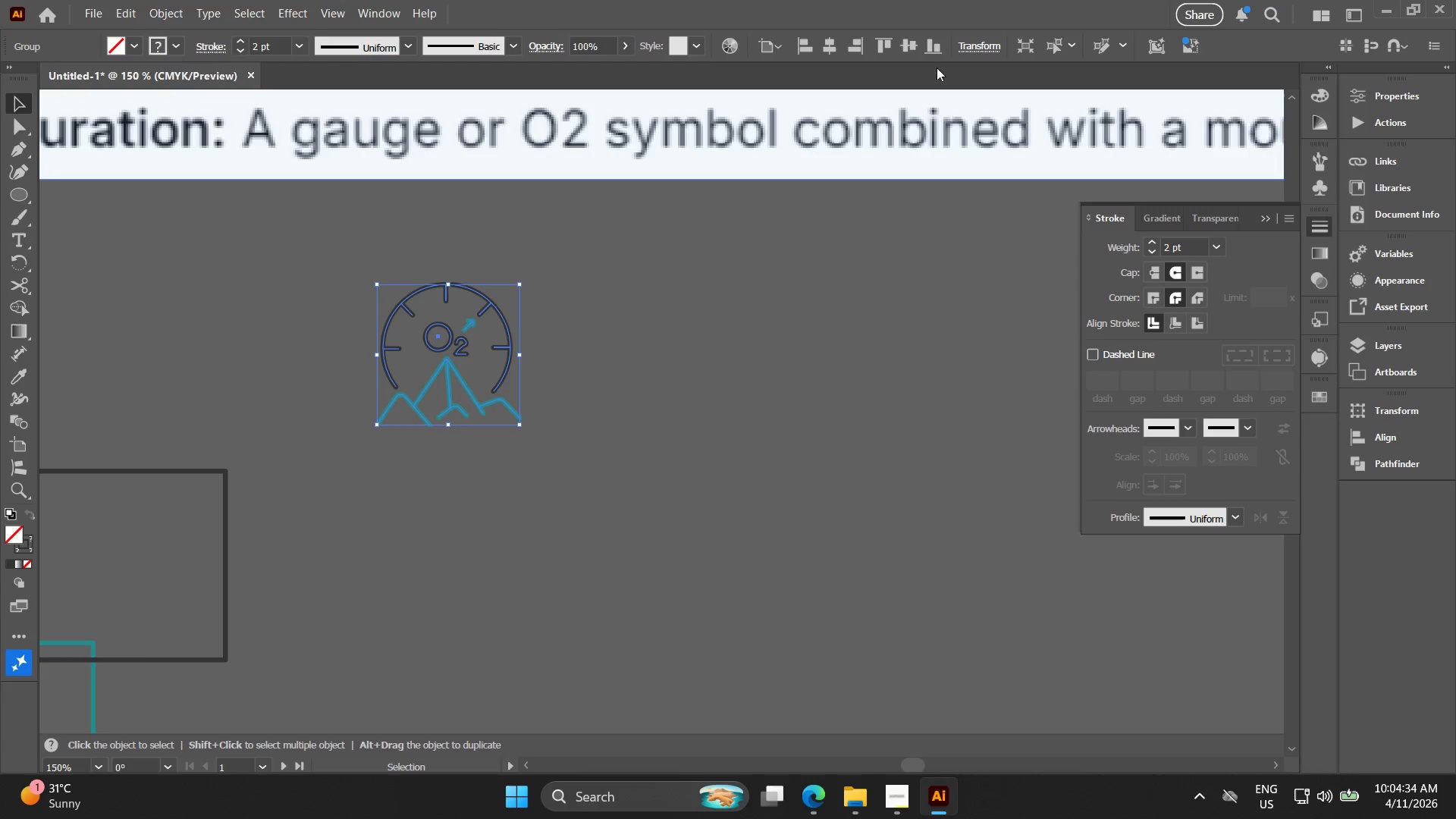 
key(Enter)
 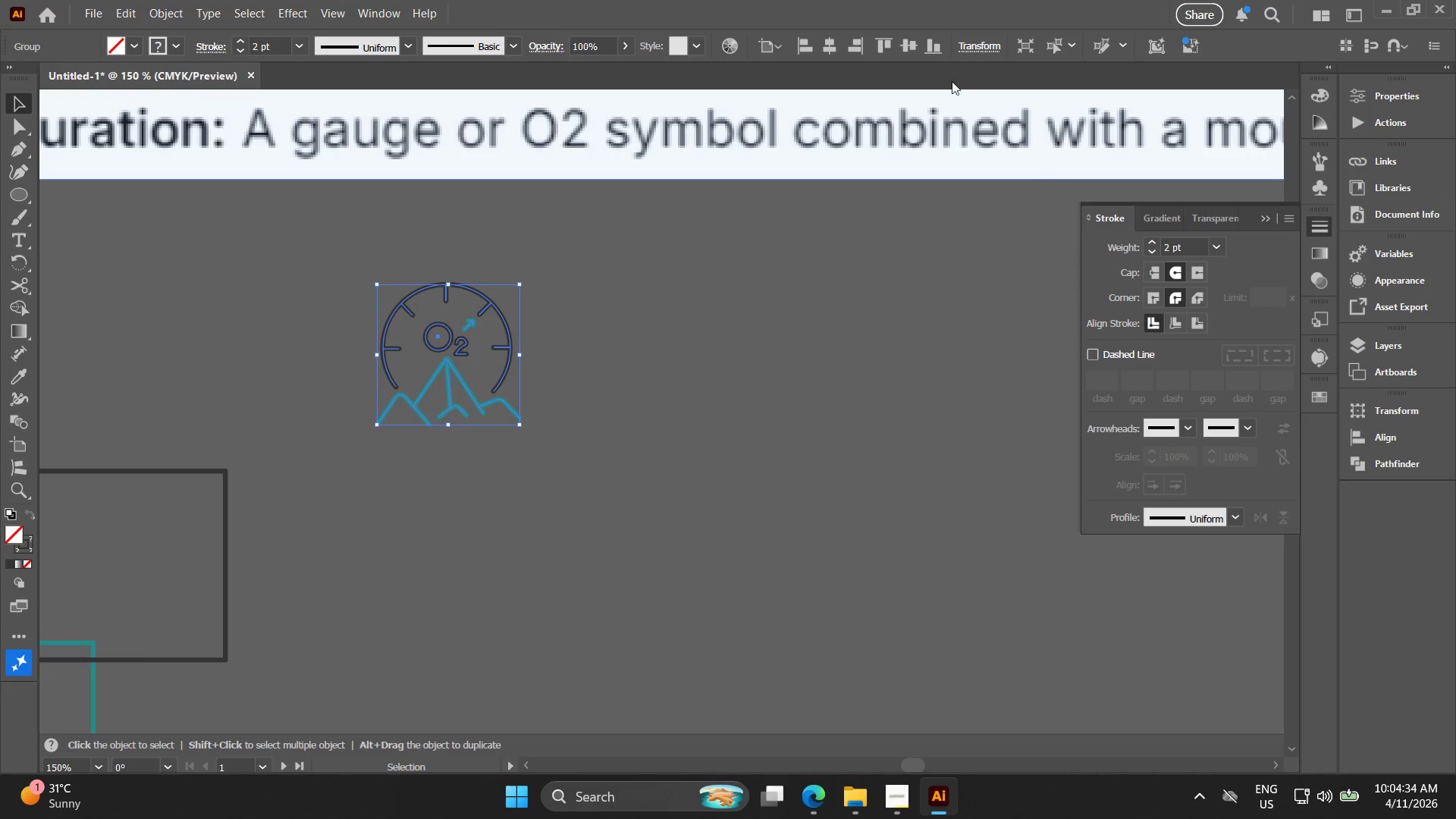 
key(Alt+AltLeft)
 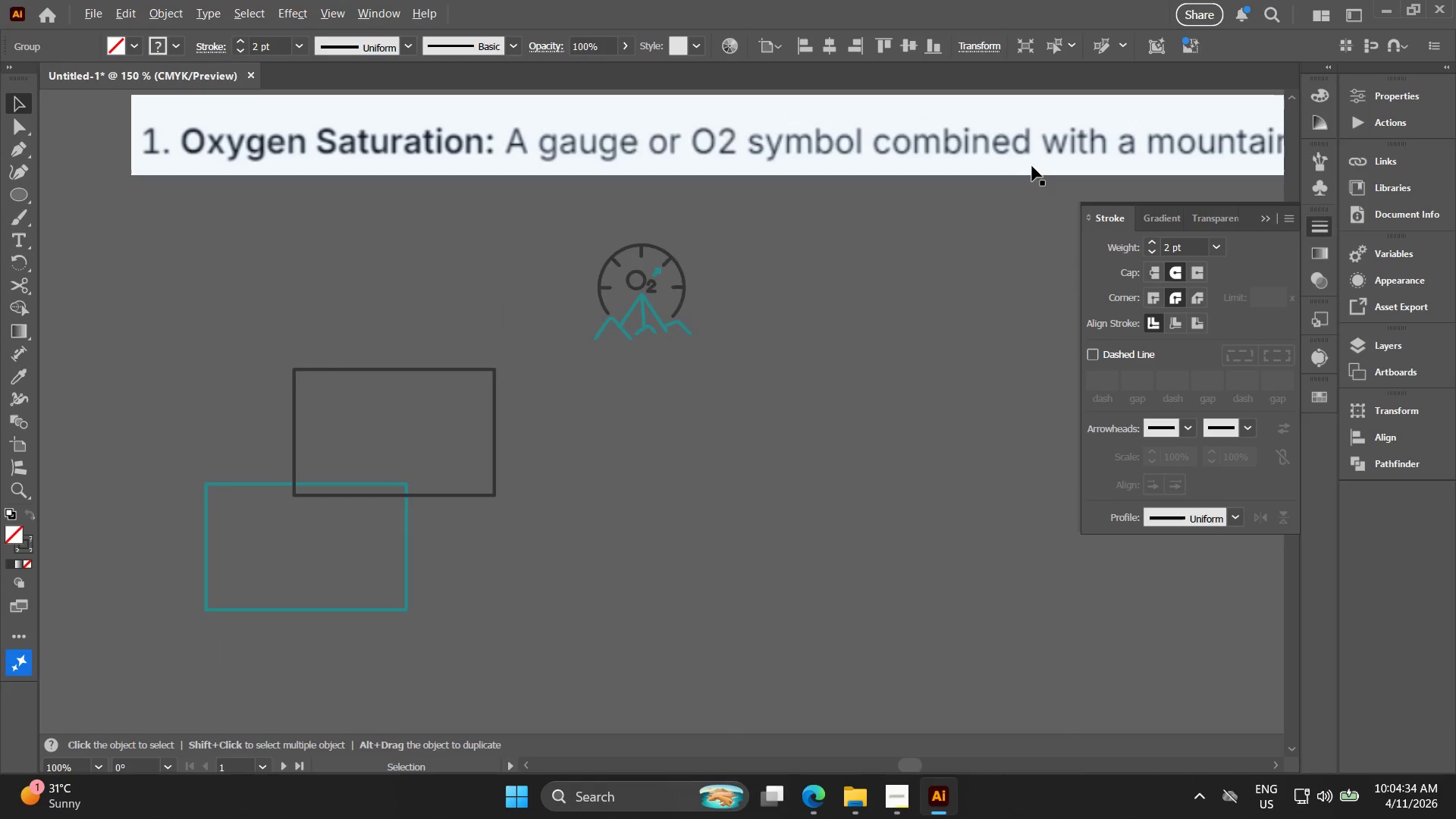 
hold_key(key=Space, duration=0.36)
 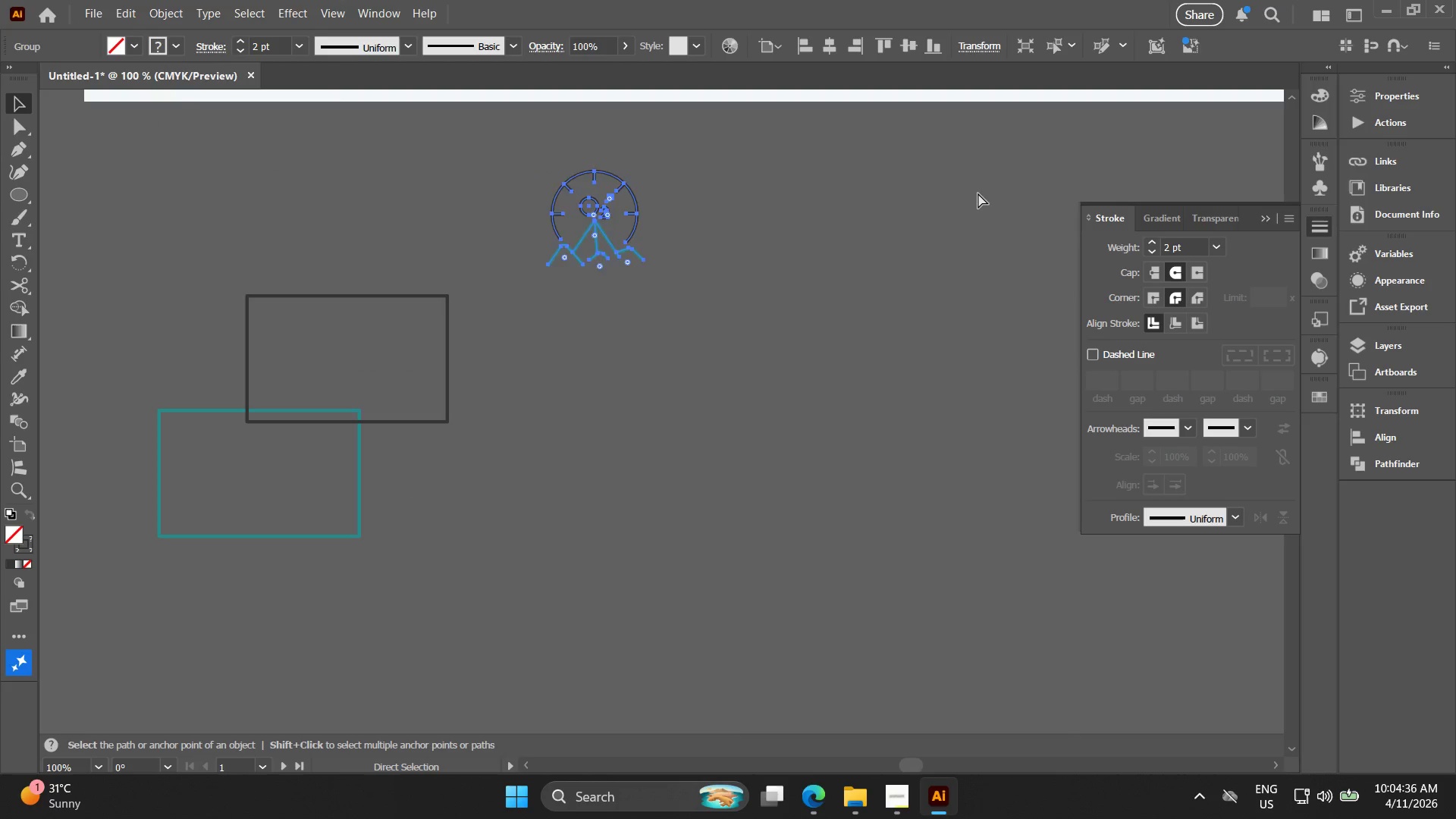 
left_click_drag(start_coordinate=[1032, 166], to_coordinate=[984, 93])
 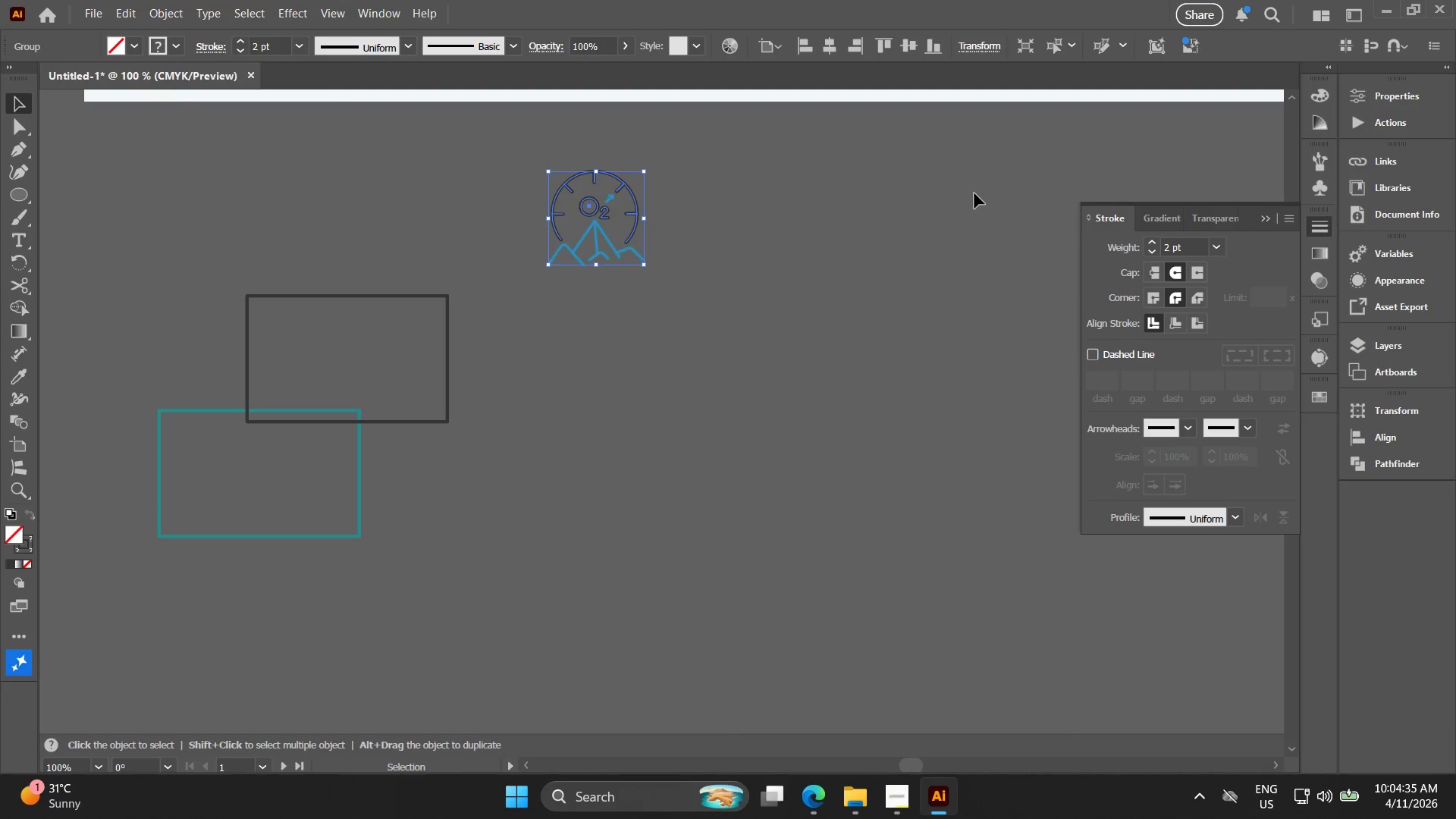 
scroll: coordinate [1032, 166], scroll_direction: down, amount: 1.0
 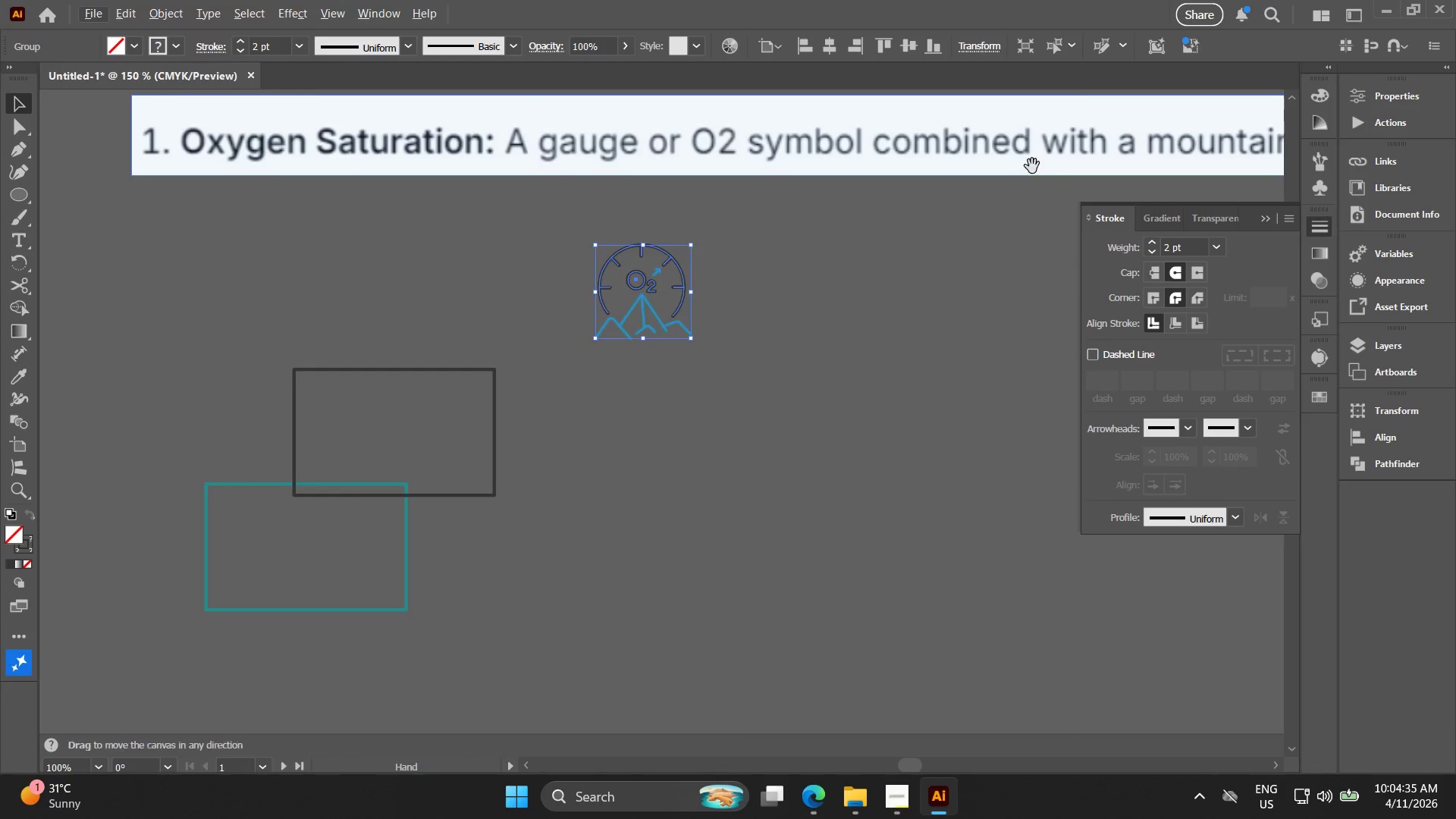 
key(Control+D)
 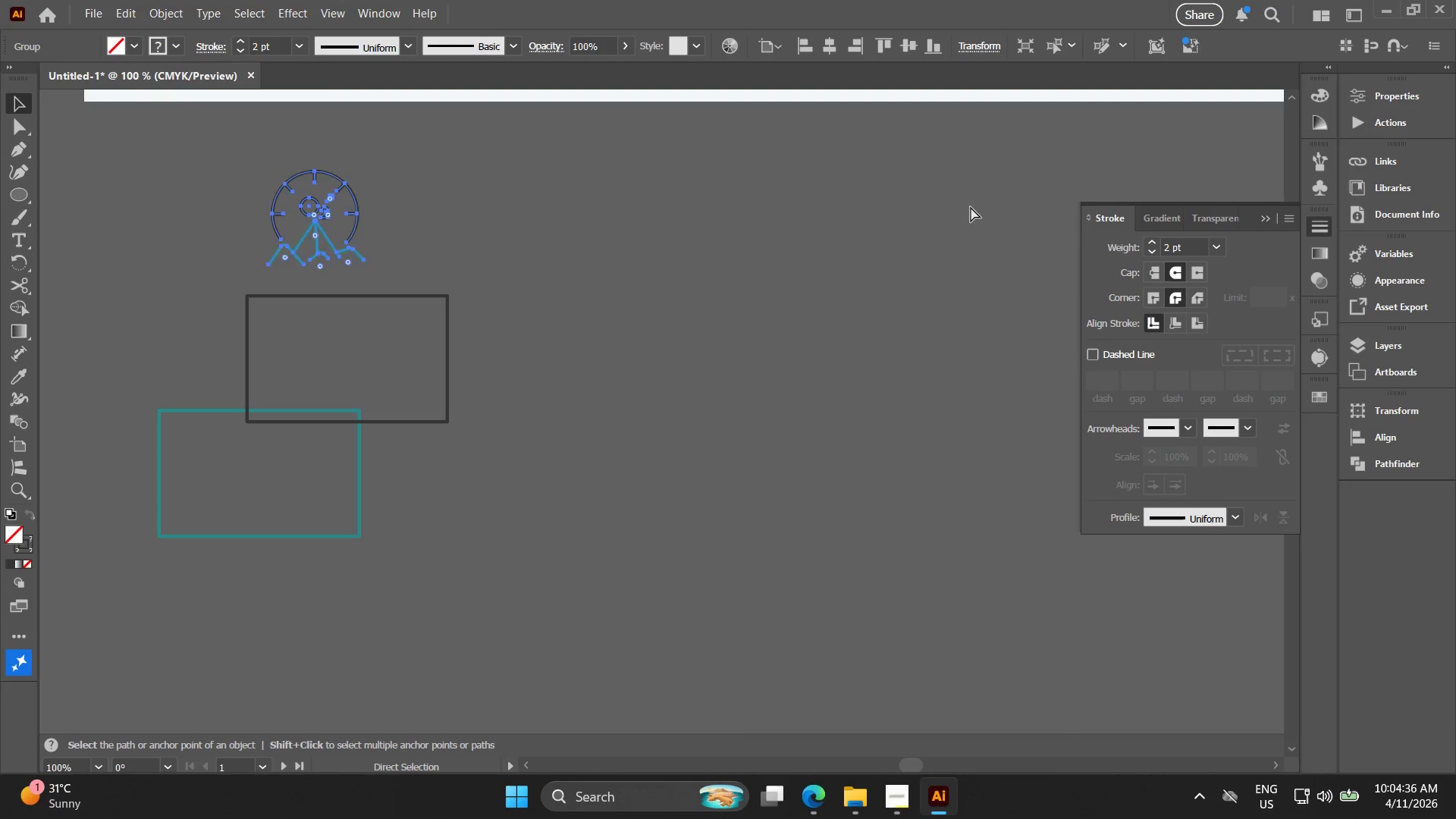 
key(Control+E)
 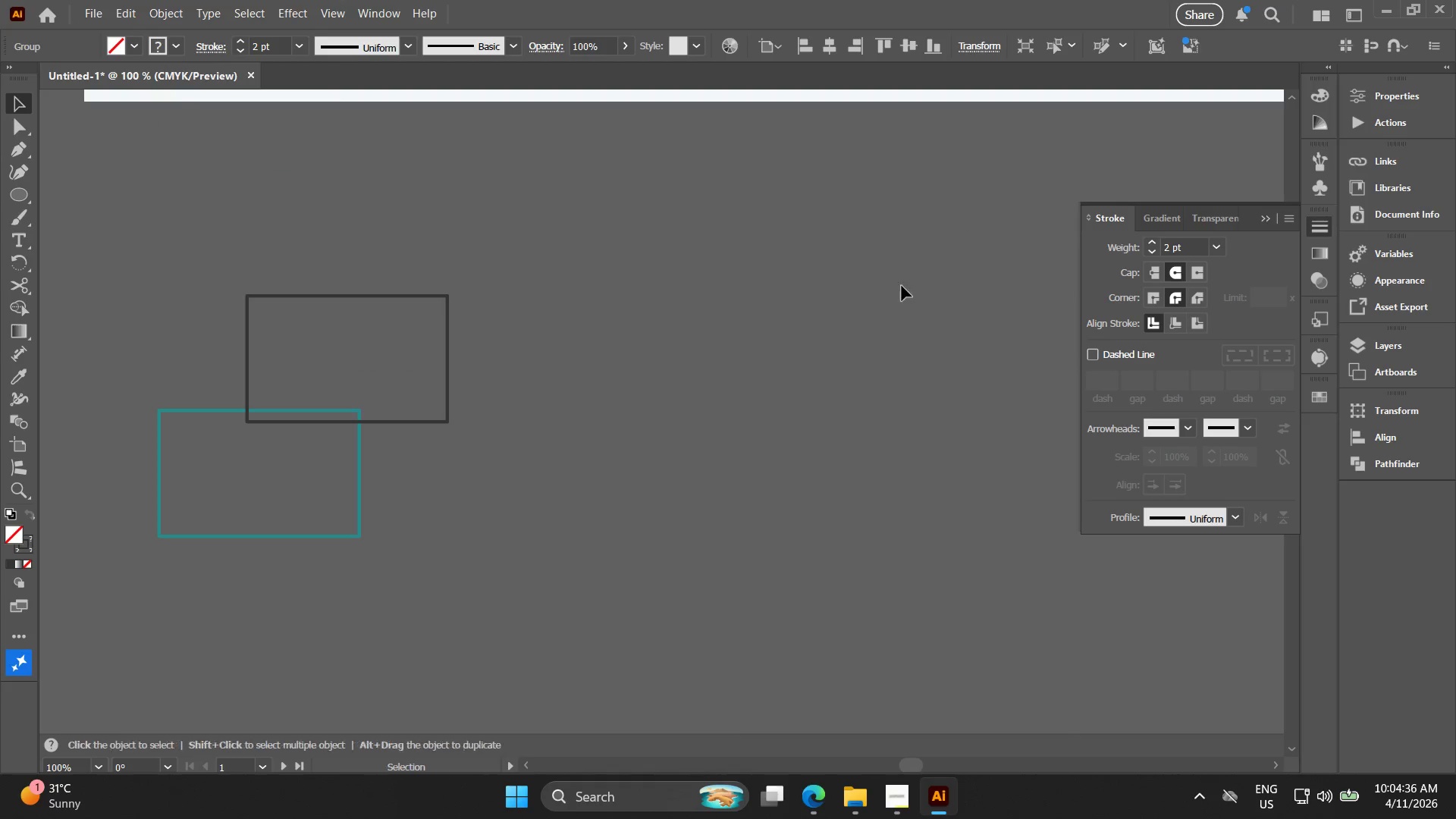 
hold_key(key=Space, duration=0.34)
 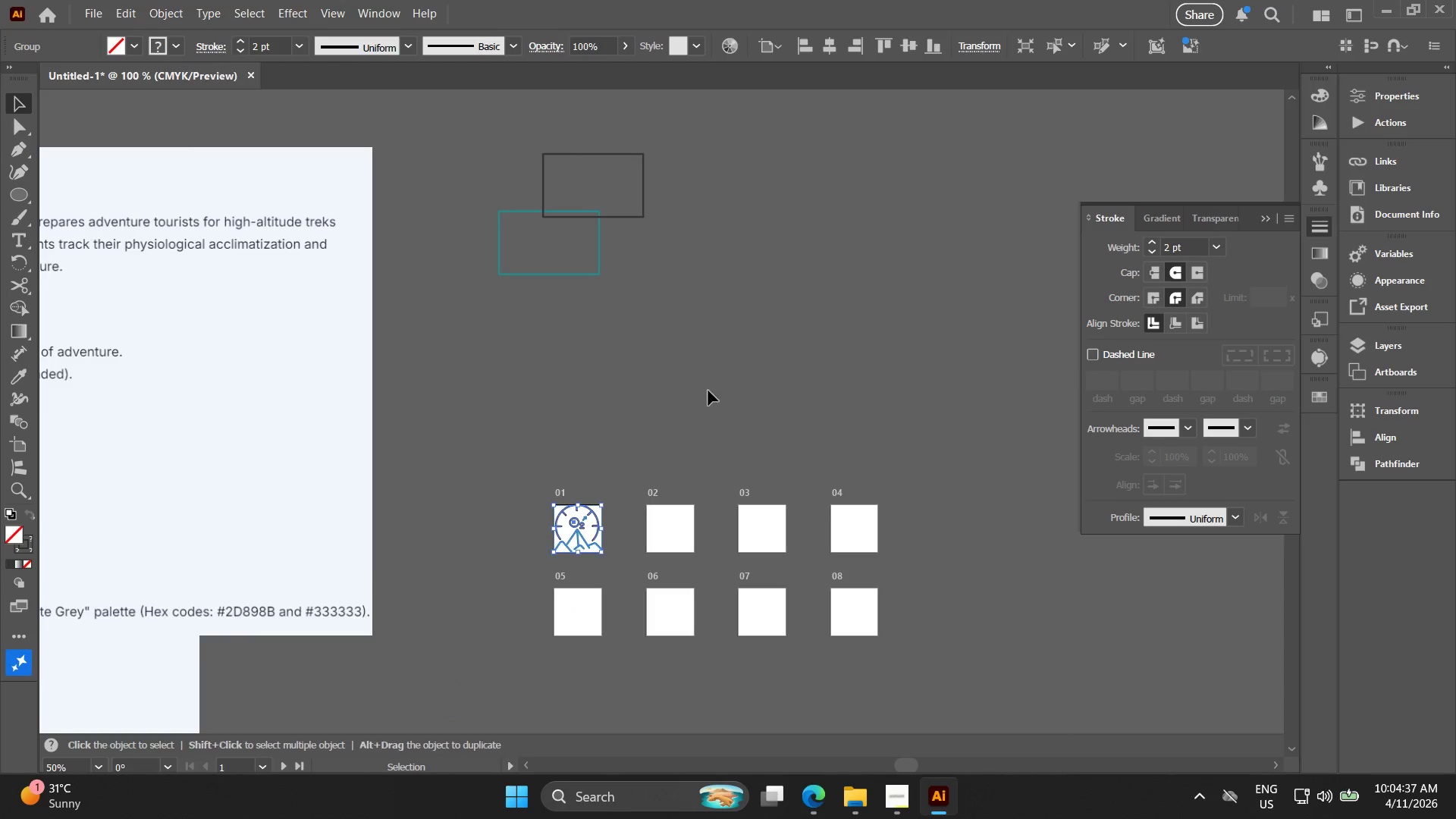 
left_click_drag(start_coordinate=[764, 418], to_coordinate=[880, 78])
 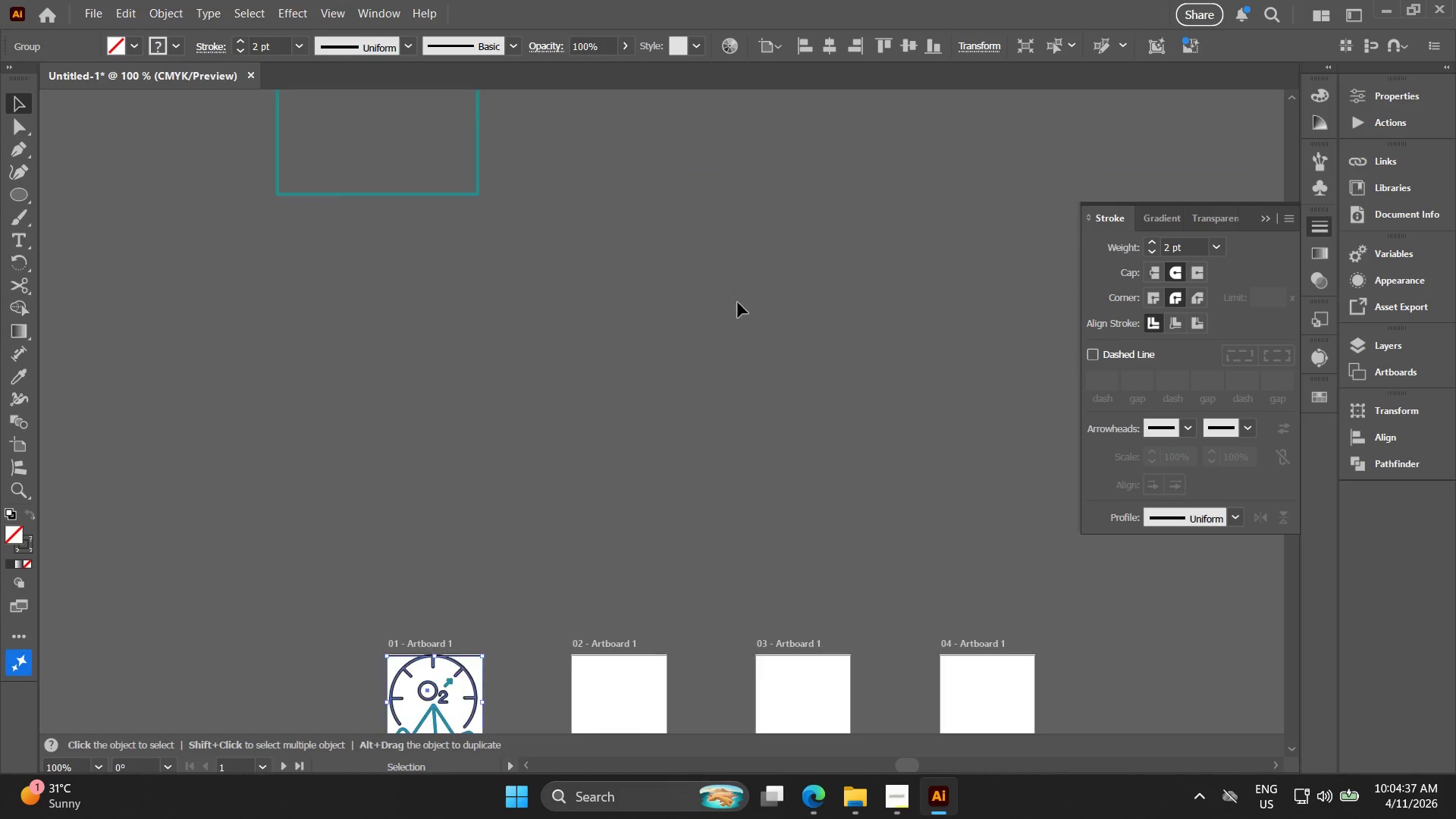 
key(Alt+AltLeft)
 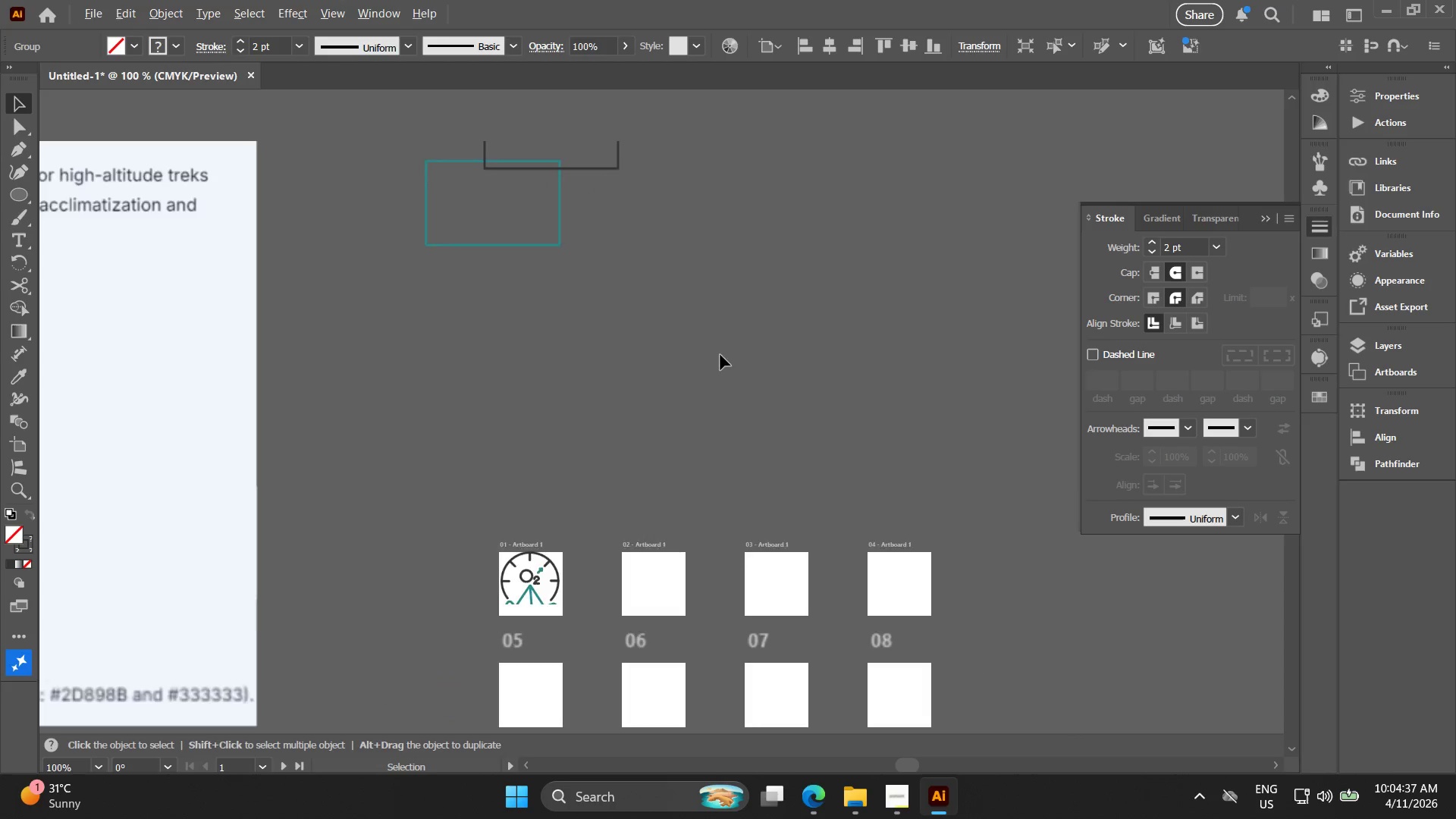 
hold_key(key=Space, duration=0.33)
 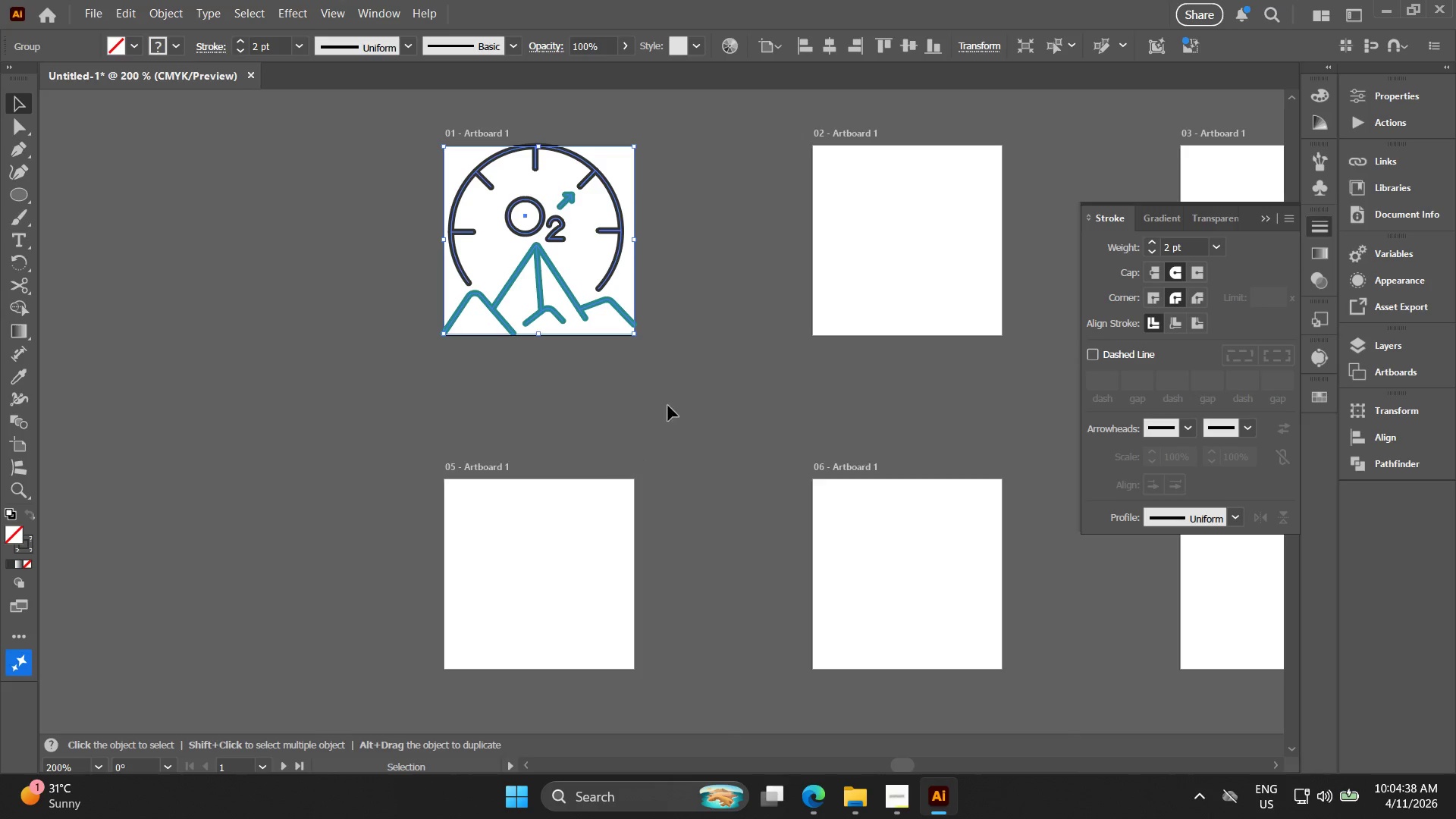 
left_click_drag(start_coordinate=[703, 388], to_coordinate=[719, 280])
 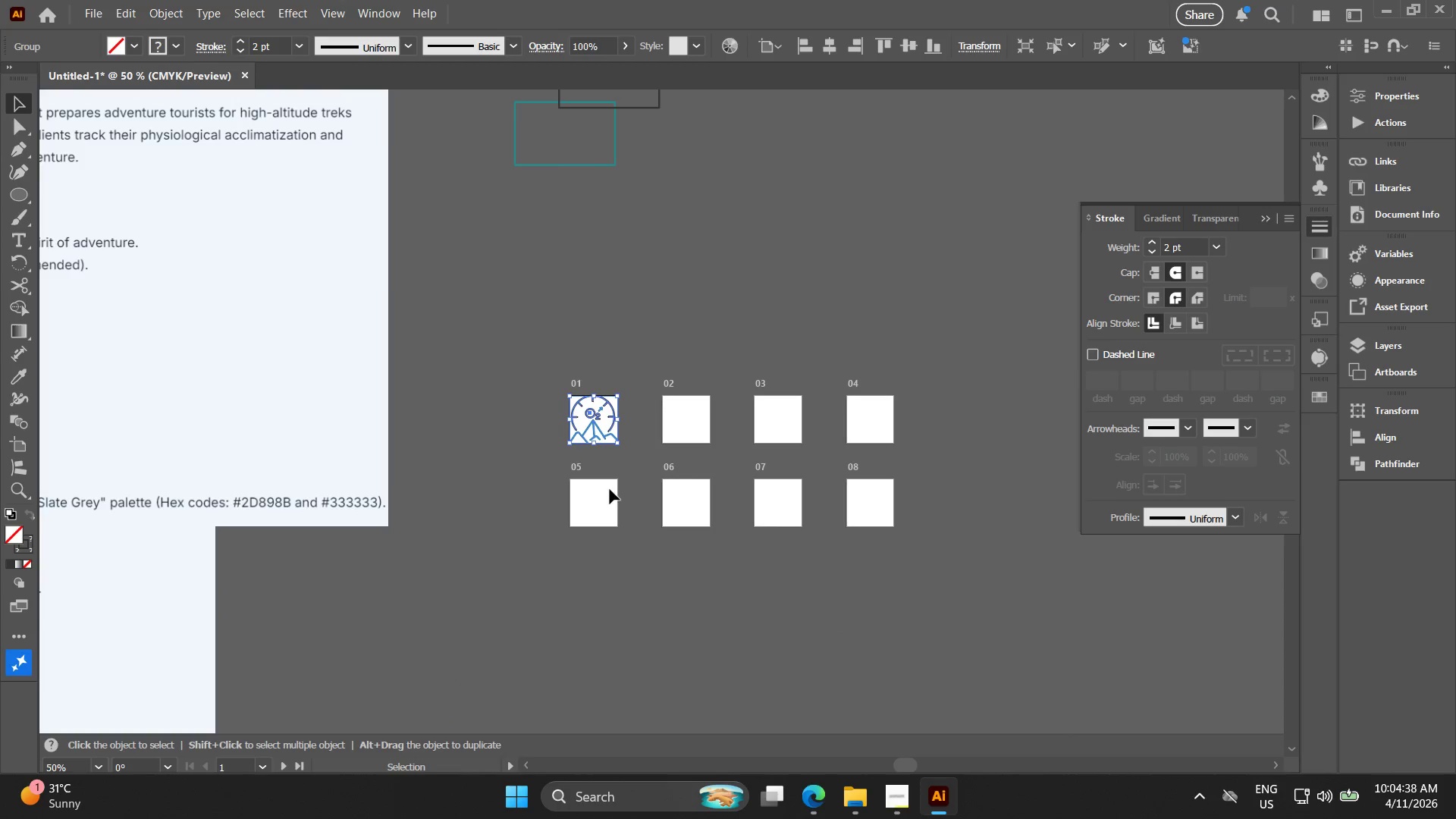 
scroll: coordinate [718, 362], scroll_direction: down, amount: 2.0
 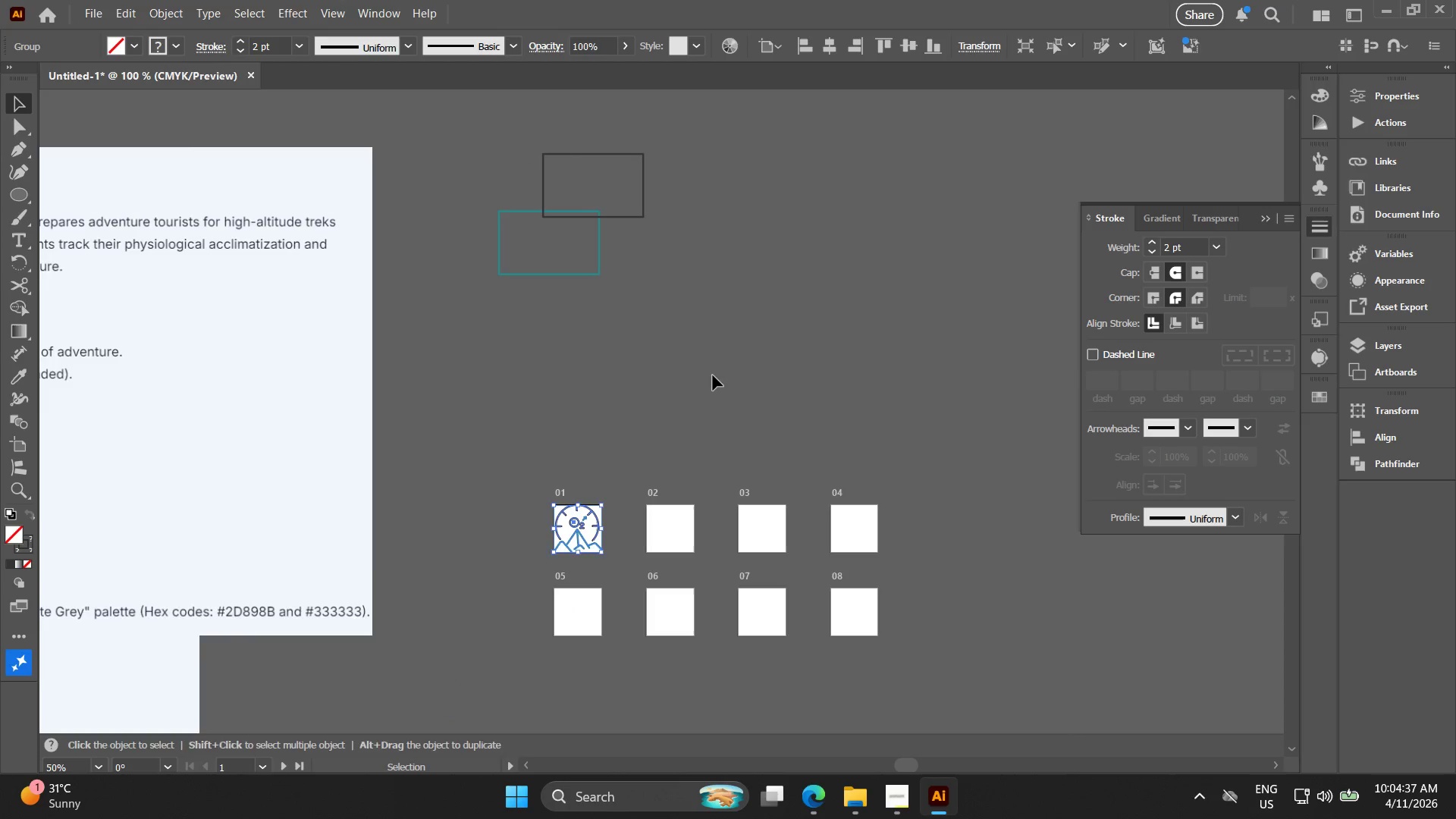 
key(Alt+AltLeft)
 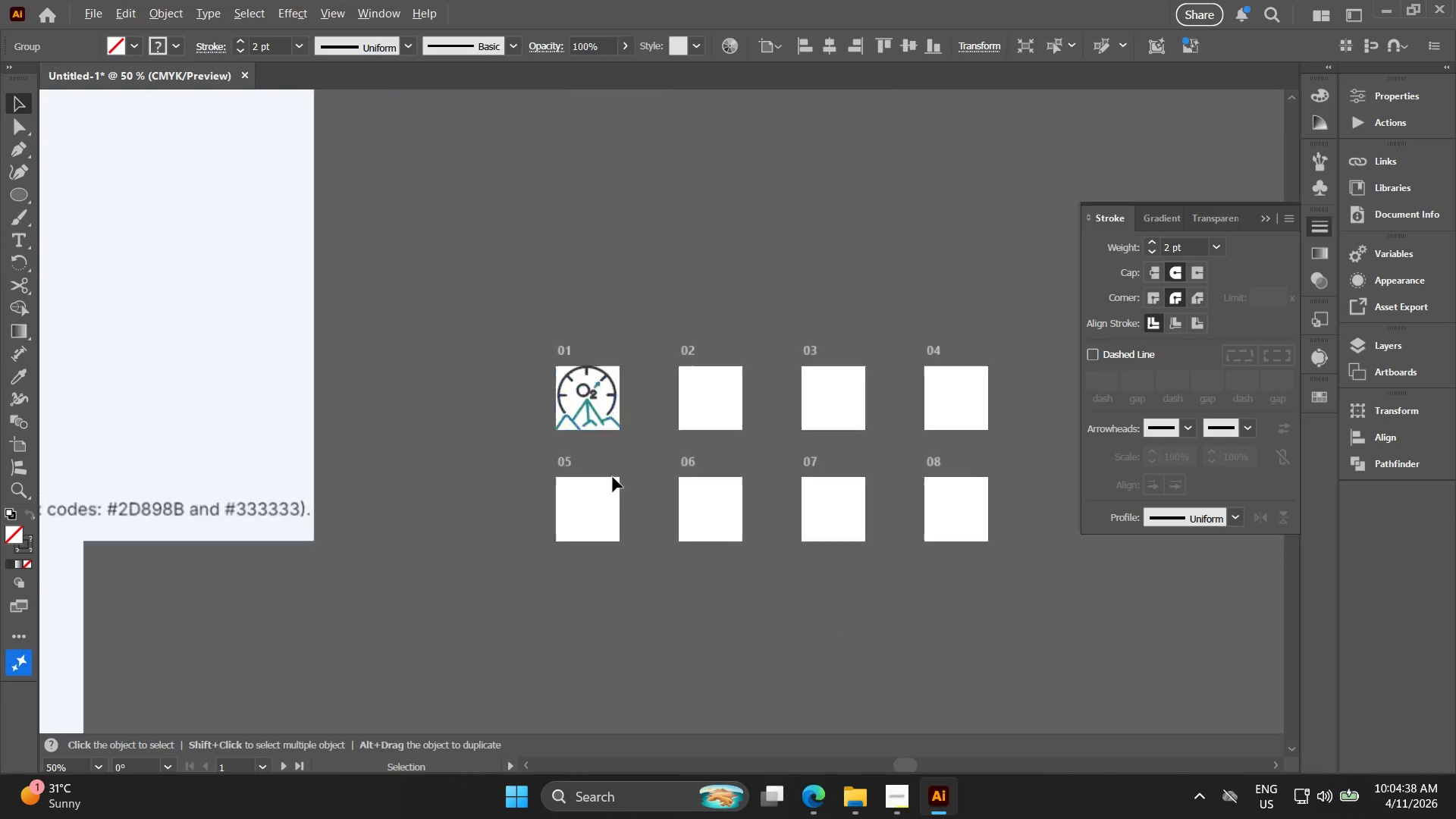 
scroll: coordinate [613, 475], scroll_direction: up, amount: 4.0
 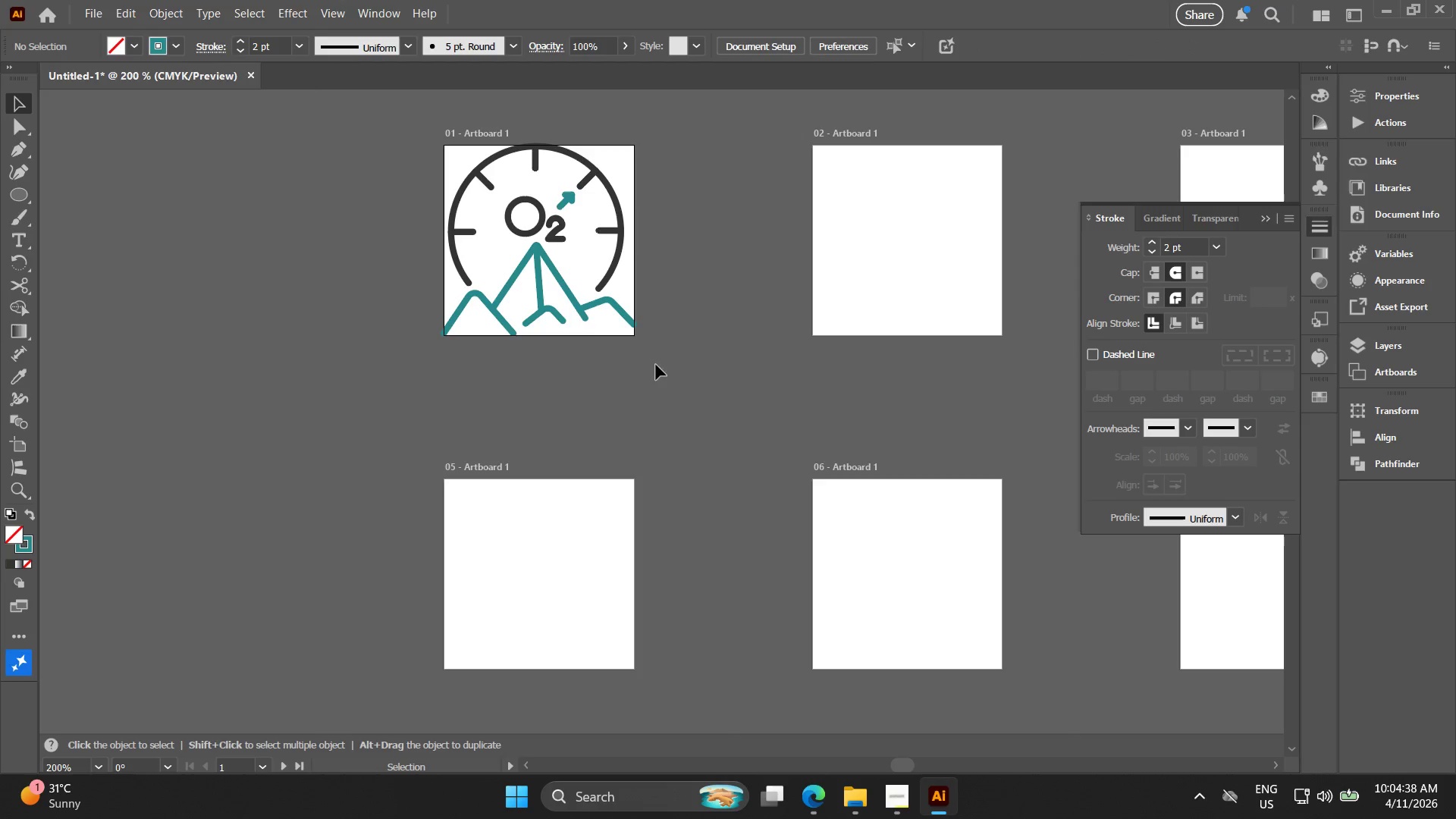 
hold_key(key=Space, duration=0.38)
 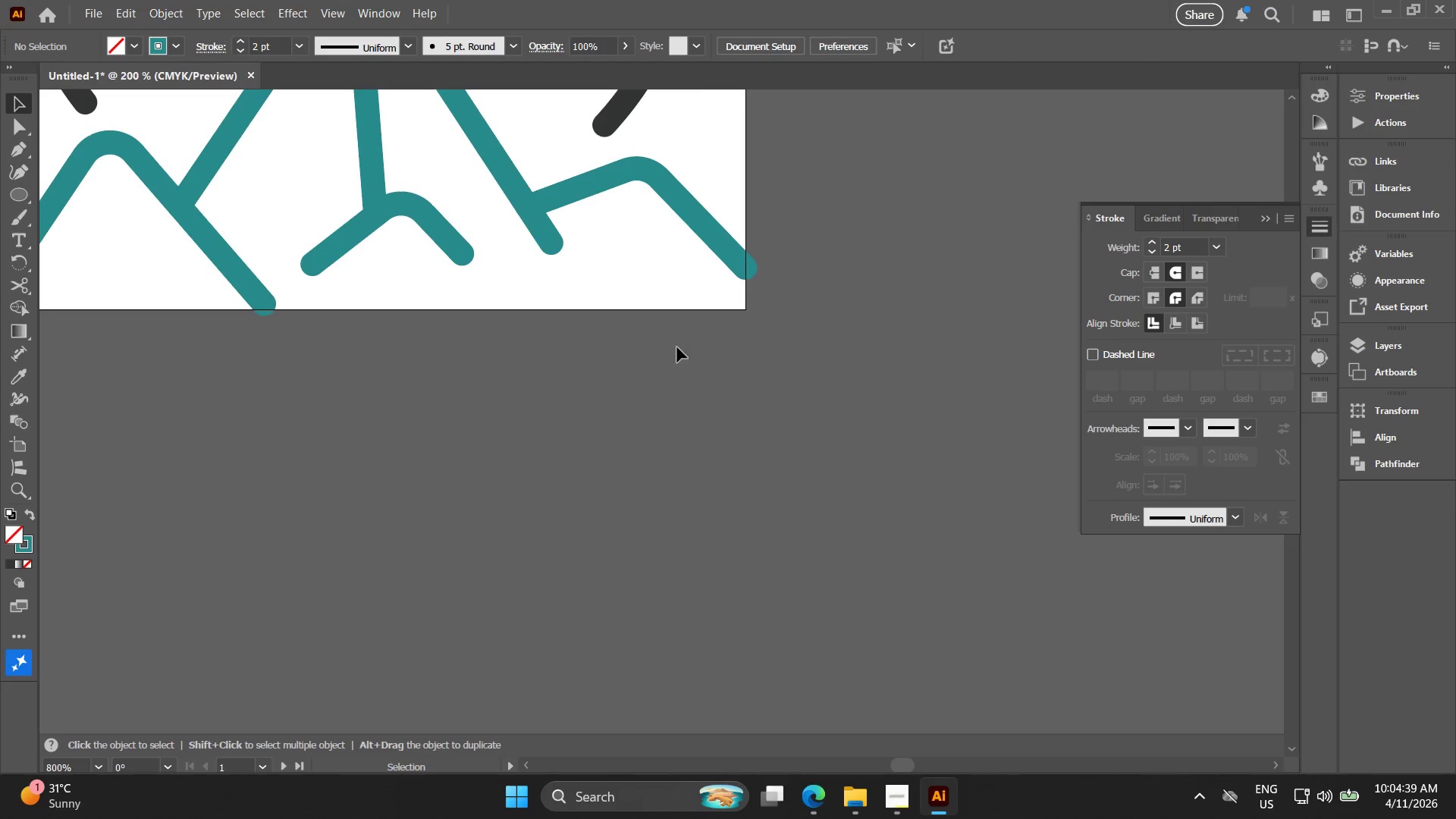 
left_click_drag(start_coordinate=[590, 322], to_coordinate=[611, 334])
 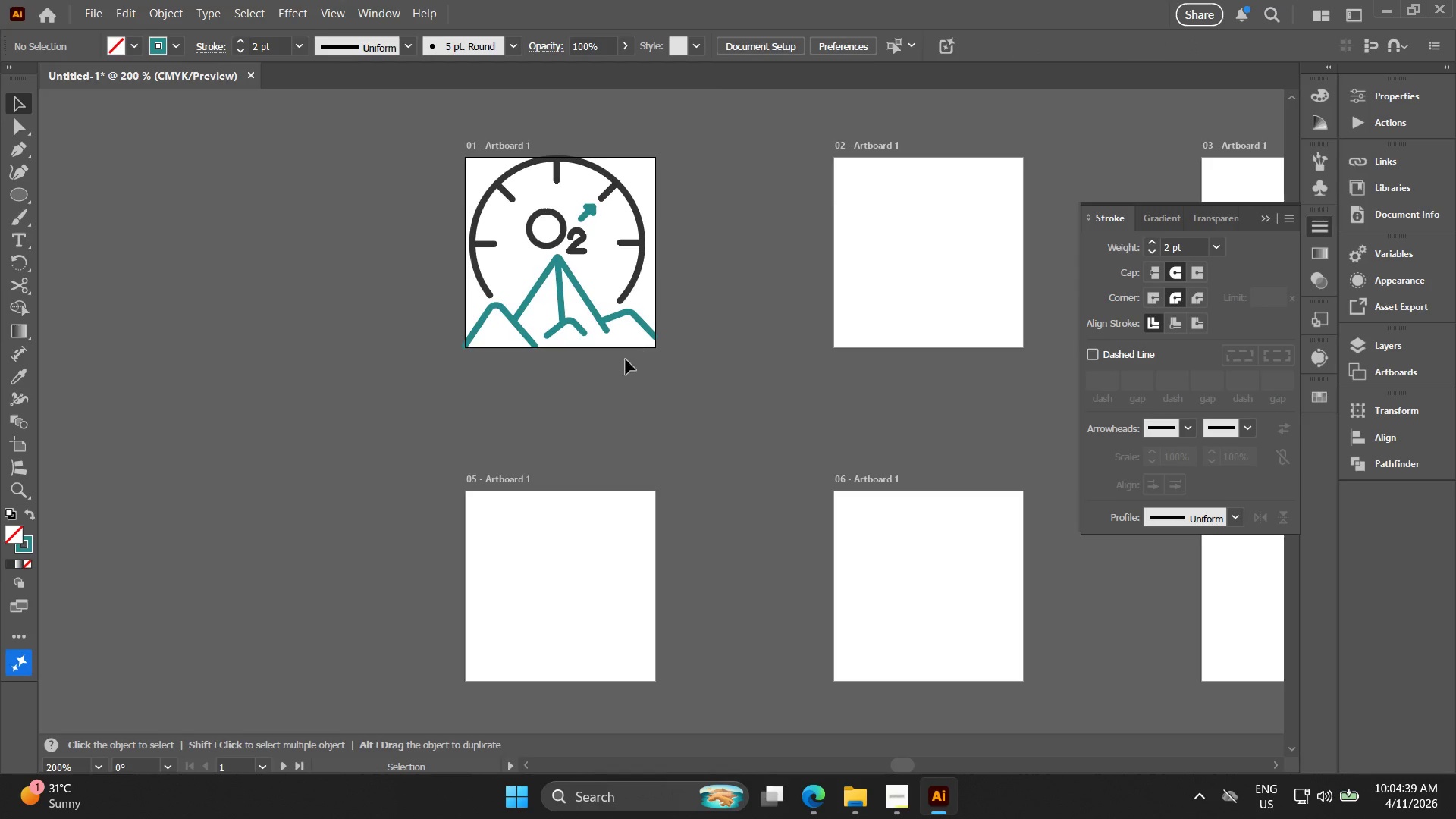 
key(Alt+AltLeft)
 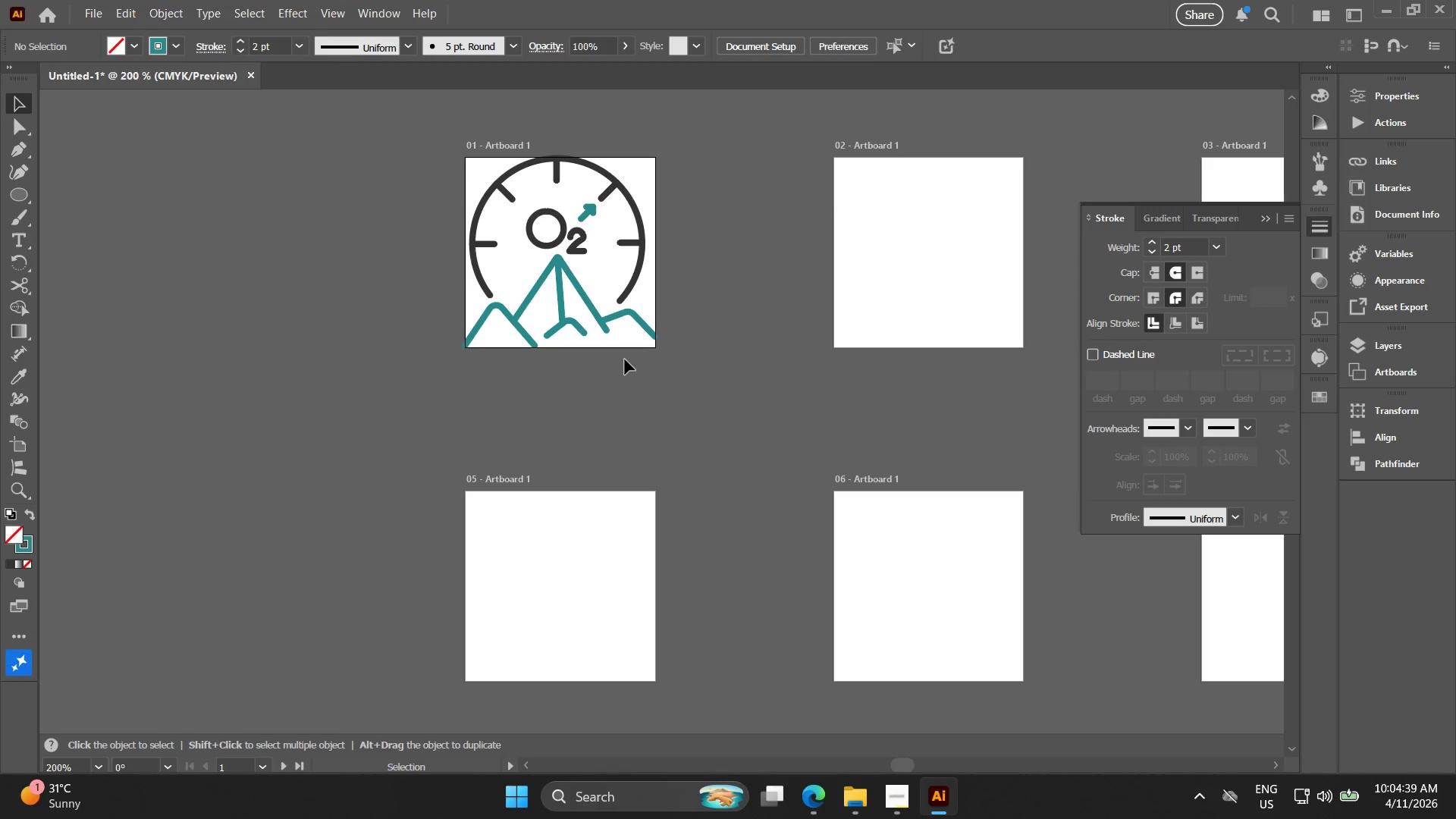 
hold_key(key=Space, duration=0.55)
 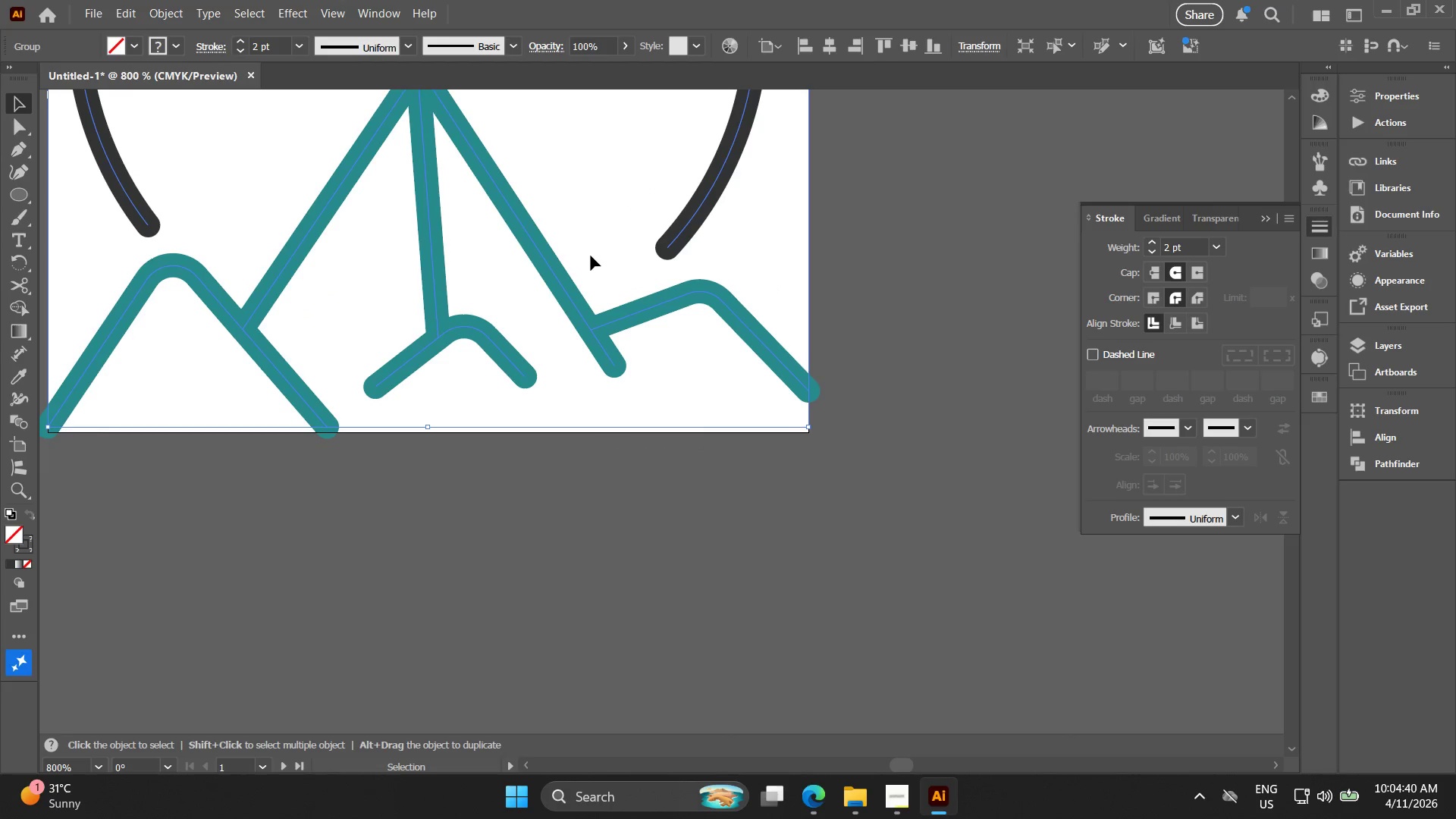 
scroll: coordinate [625, 359], scroll_direction: up, amount: 4.0
 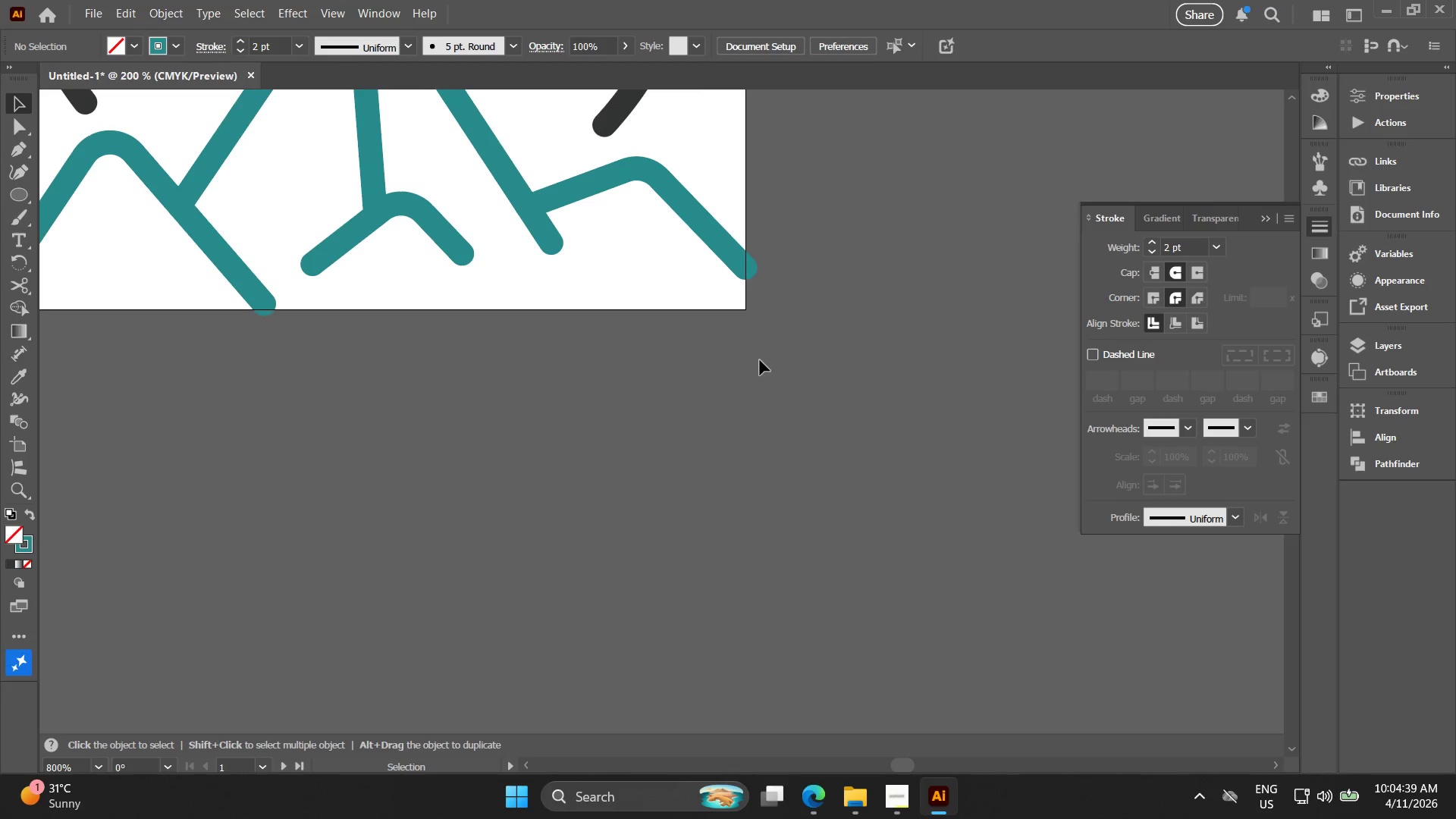 
left_click_drag(start_coordinate=[750, 354], to_coordinate=[813, 477])
 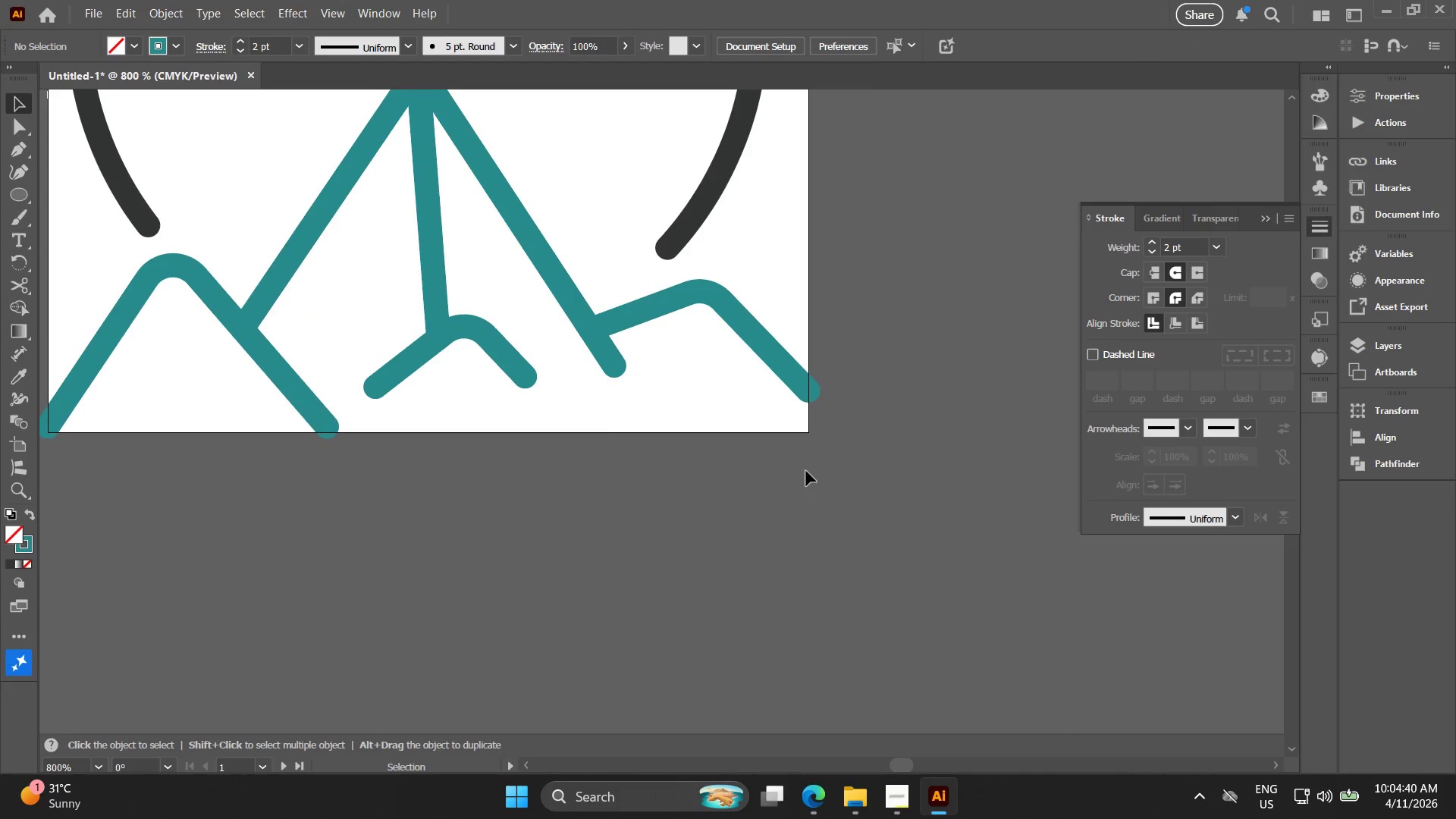 
left_click_drag(start_coordinate=[779, 448], to_coordinate=[595, 265])
 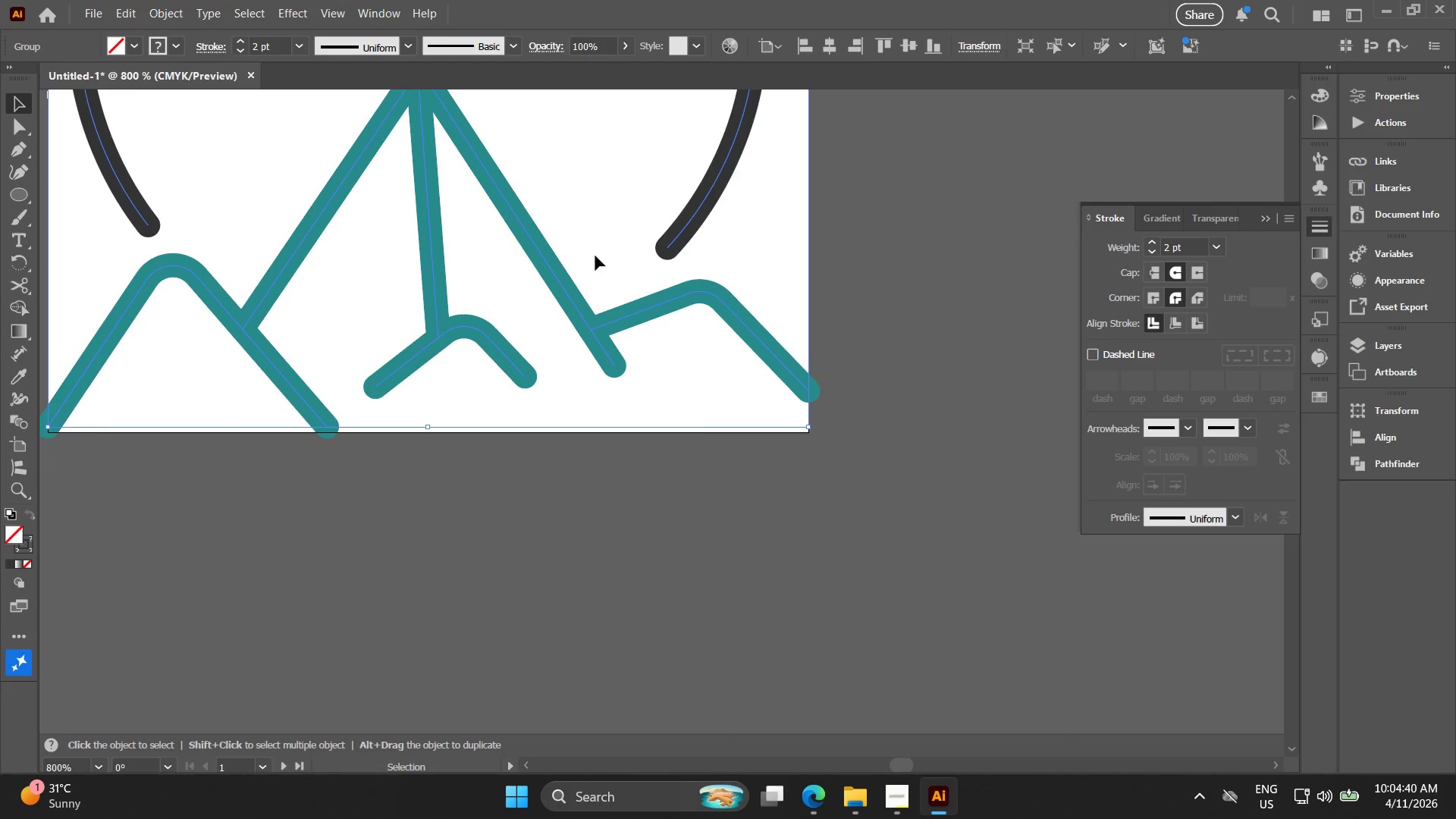 
key(Alt+AltLeft)
 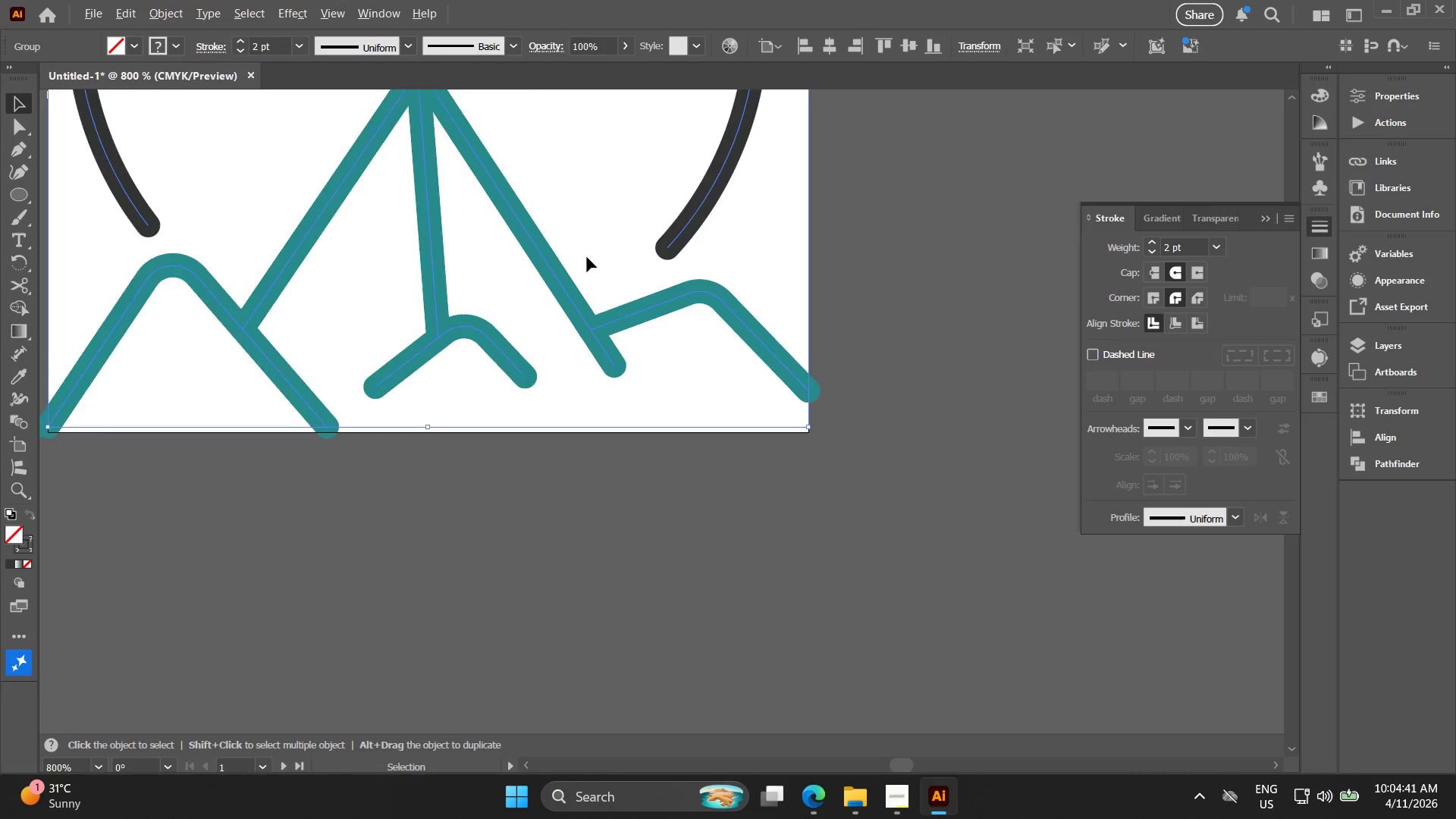 
hold_key(key=Space, duration=0.45)
 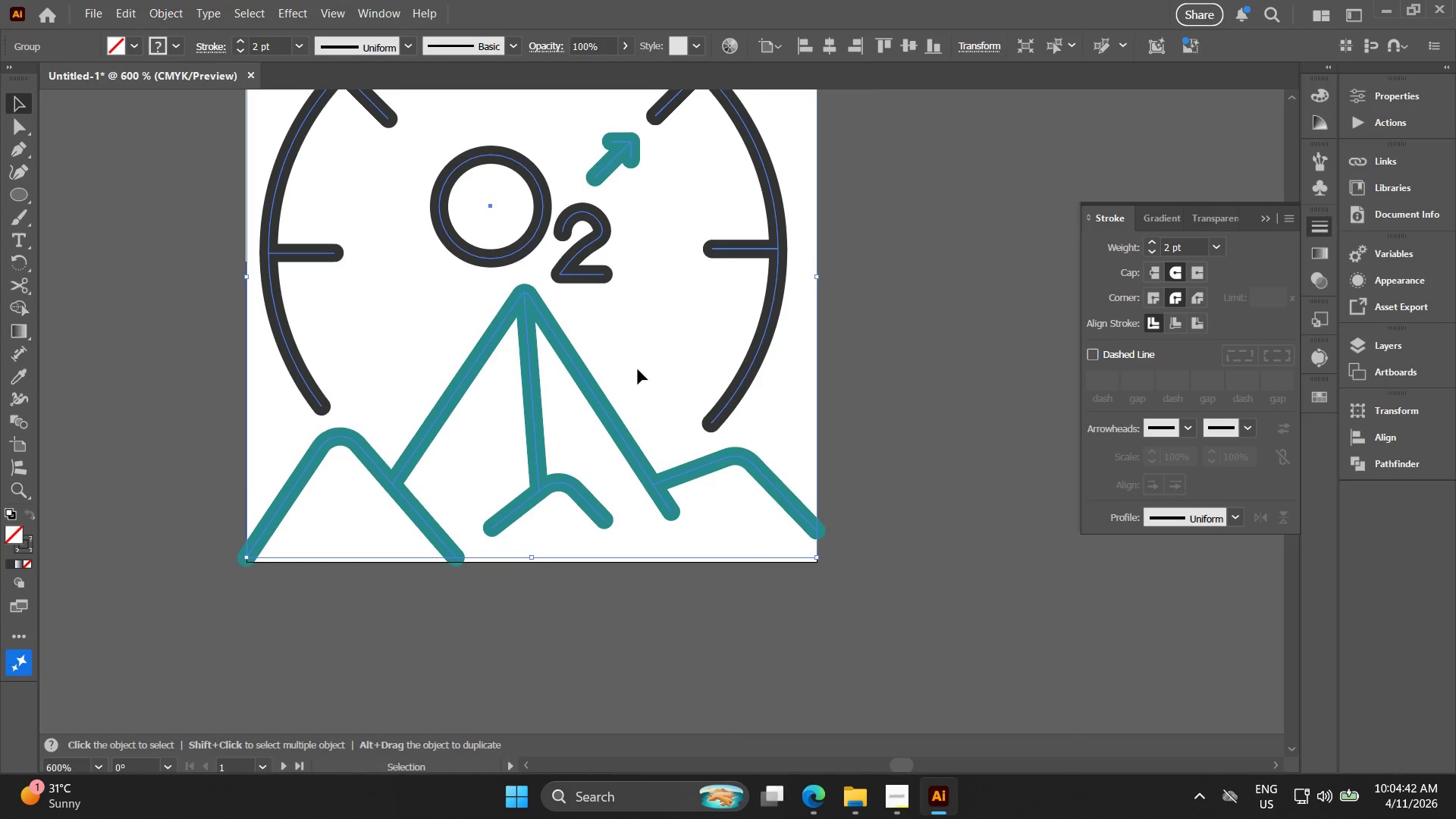 
left_click_drag(start_coordinate=[571, 224], to_coordinate=[635, 397])
 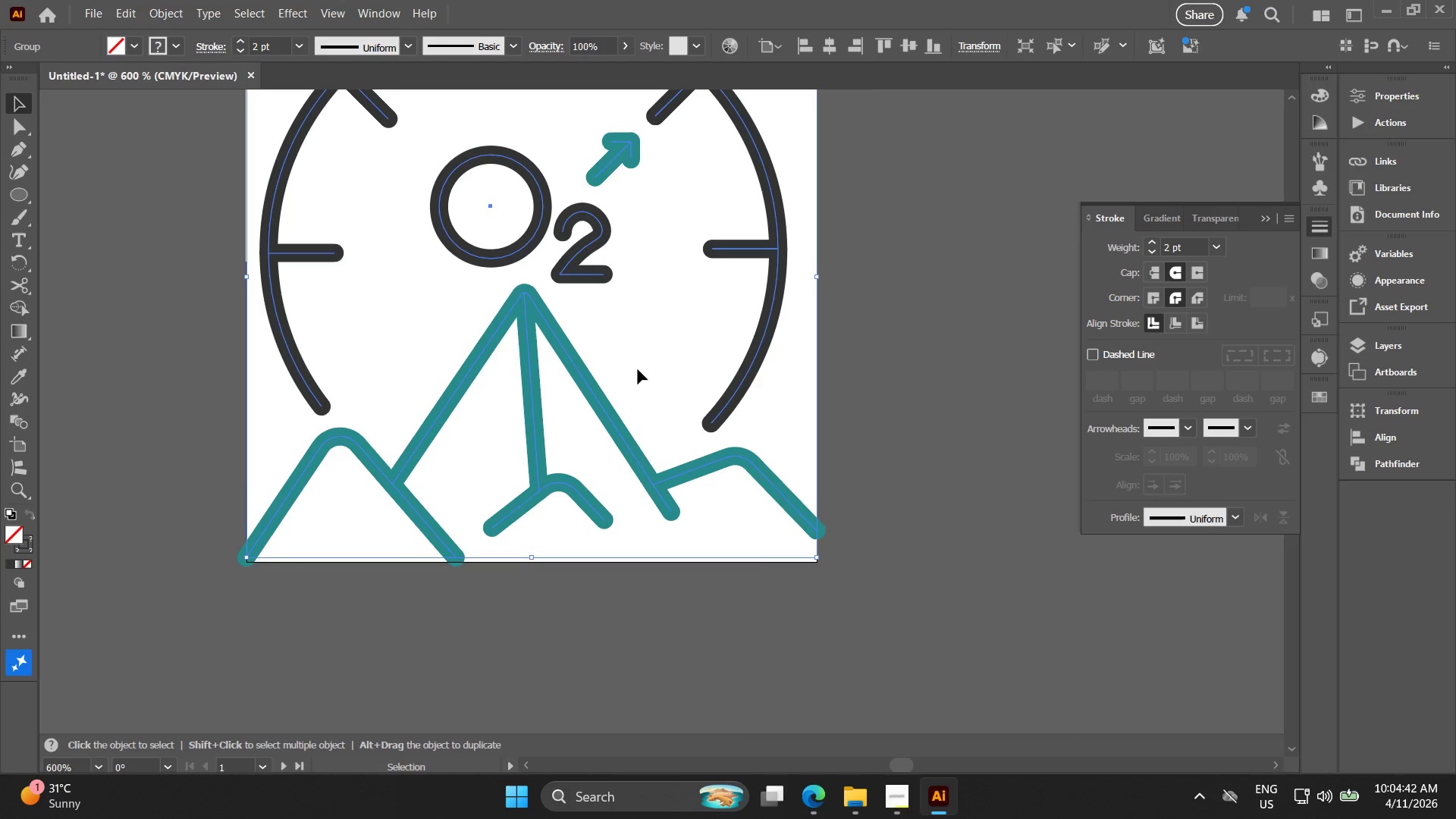 
scroll: coordinate [584, 262], scroll_direction: down, amount: 1.0
 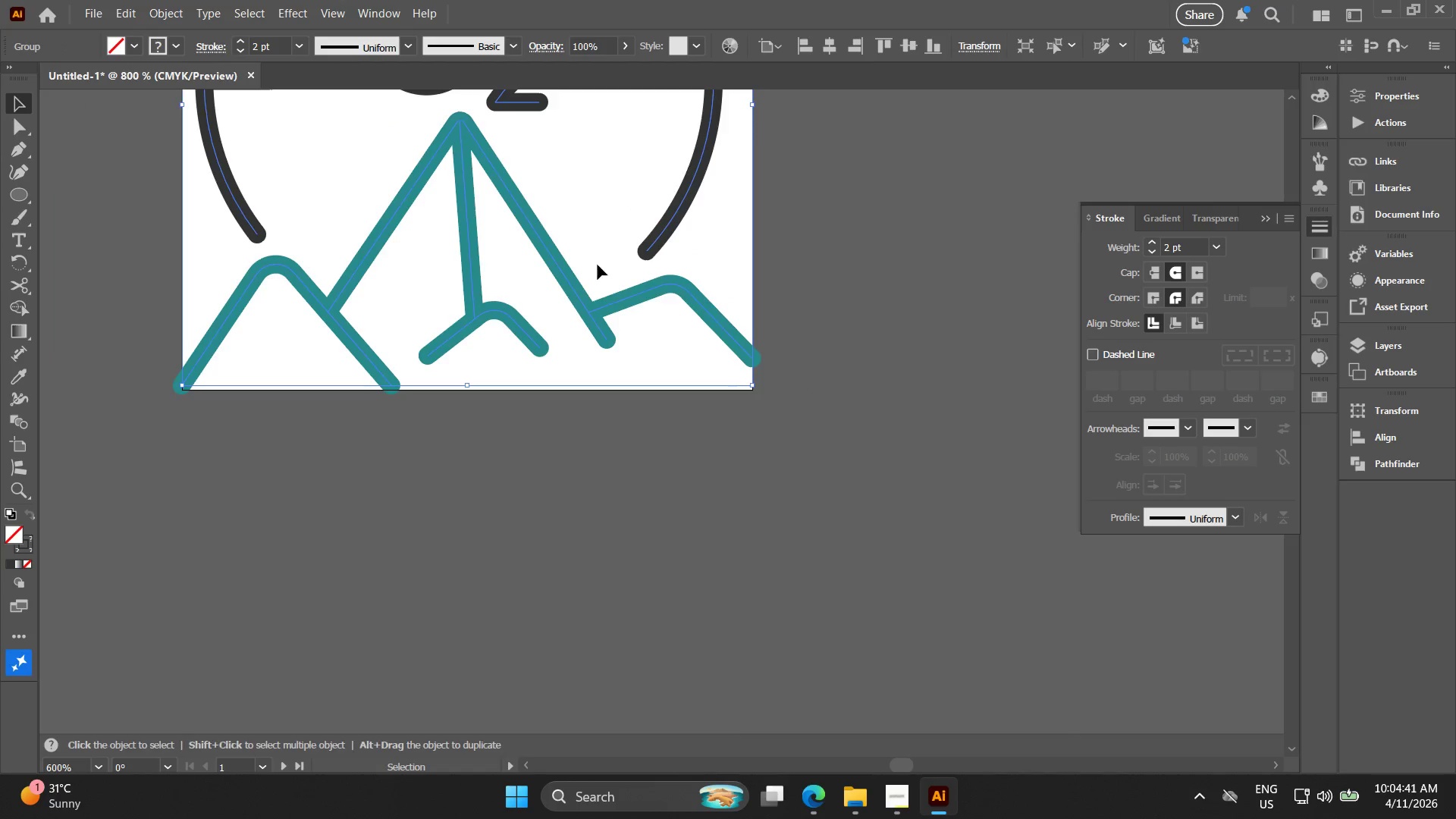 
key(Alt+AltLeft)
 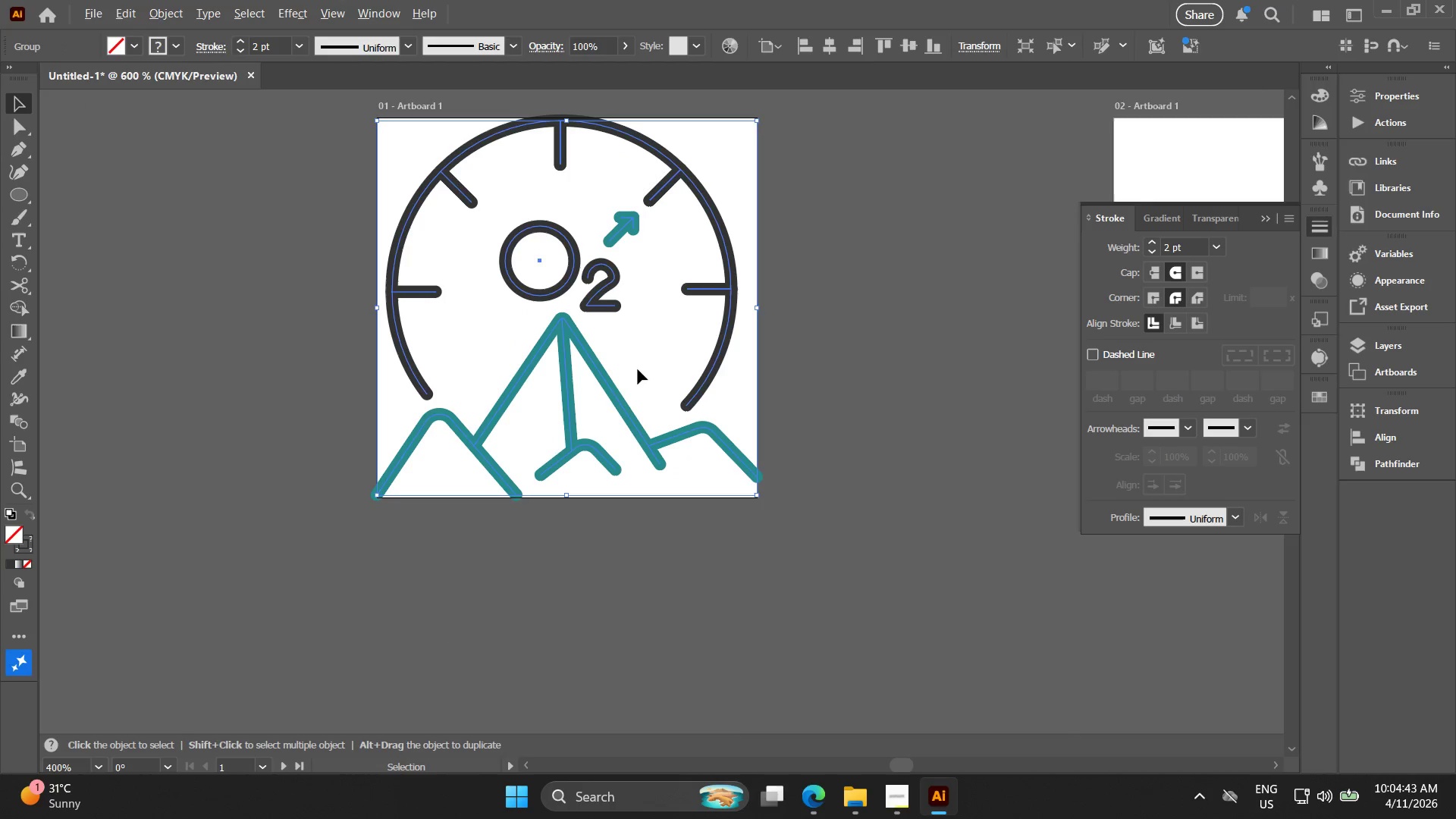 
hold_key(key=Space, duration=0.41)
 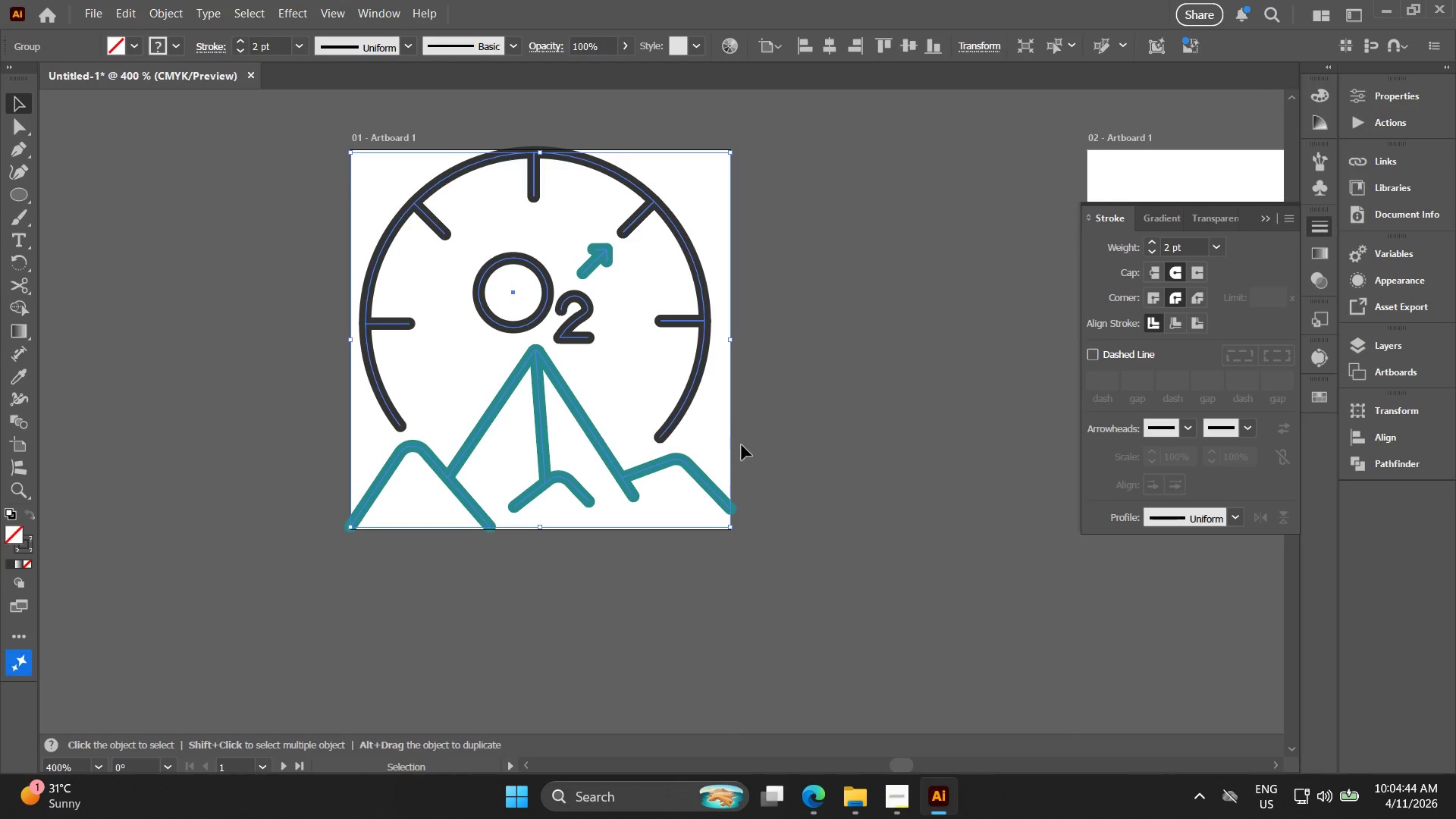 
left_click_drag(start_coordinate=[670, 353], to_coordinate=[643, 384])
 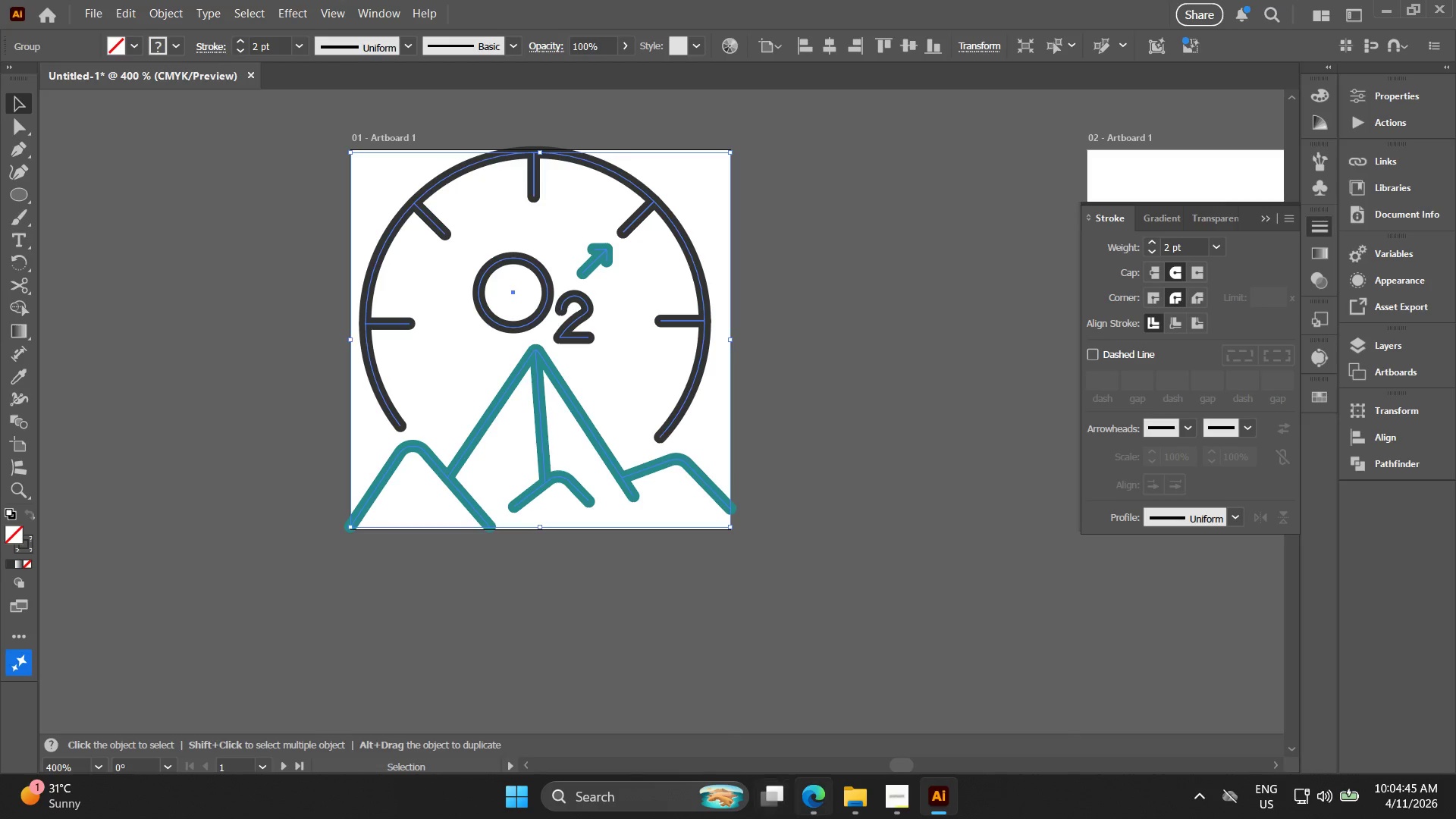 
scroll: coordinate [638, 369], scroll_direction: down, amount: 1.0
 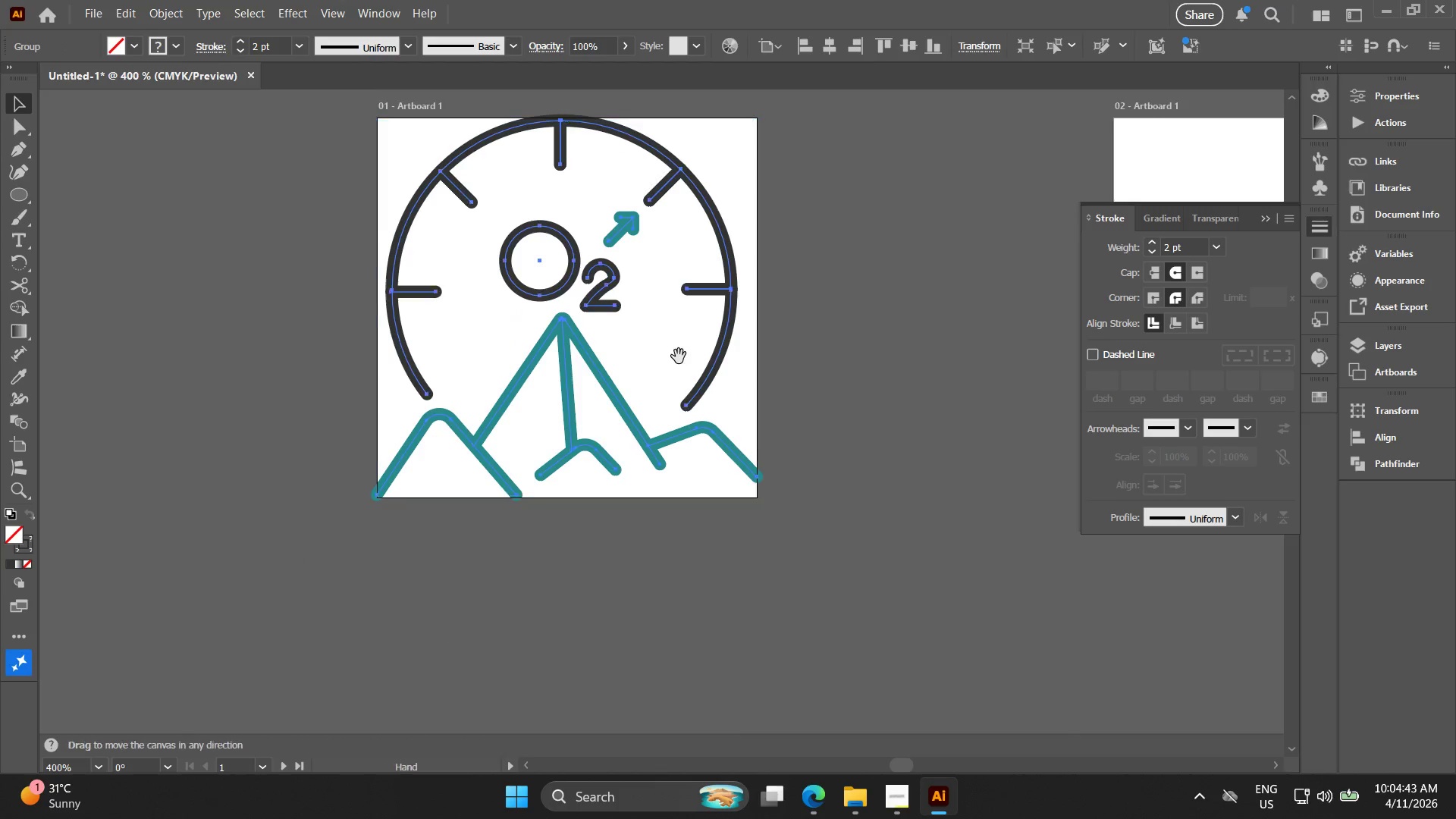 
left_click([821, 799])
 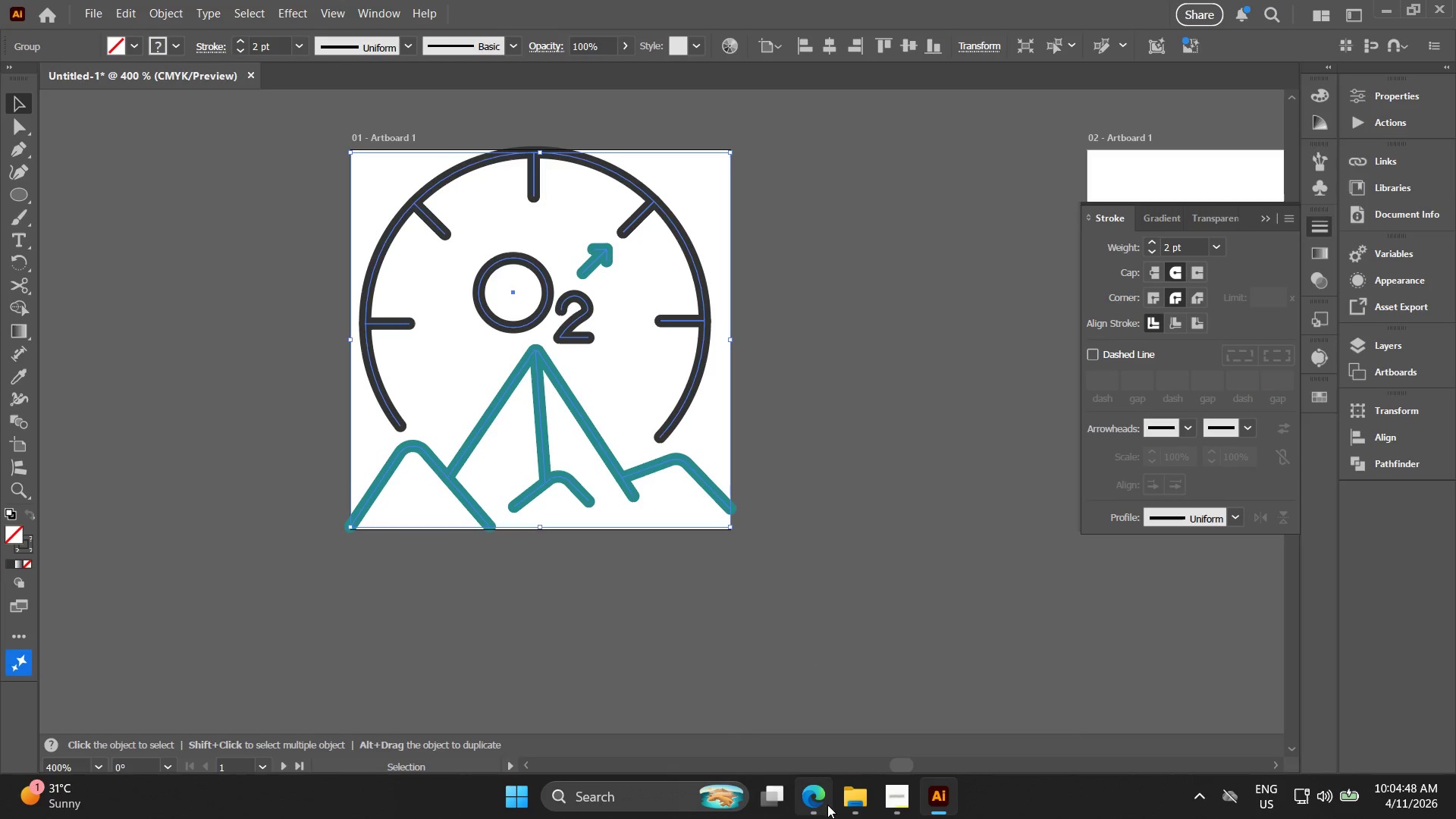 
left_click_drag(start_coordinate=[891, 813], to_coordinate=[895, 812])